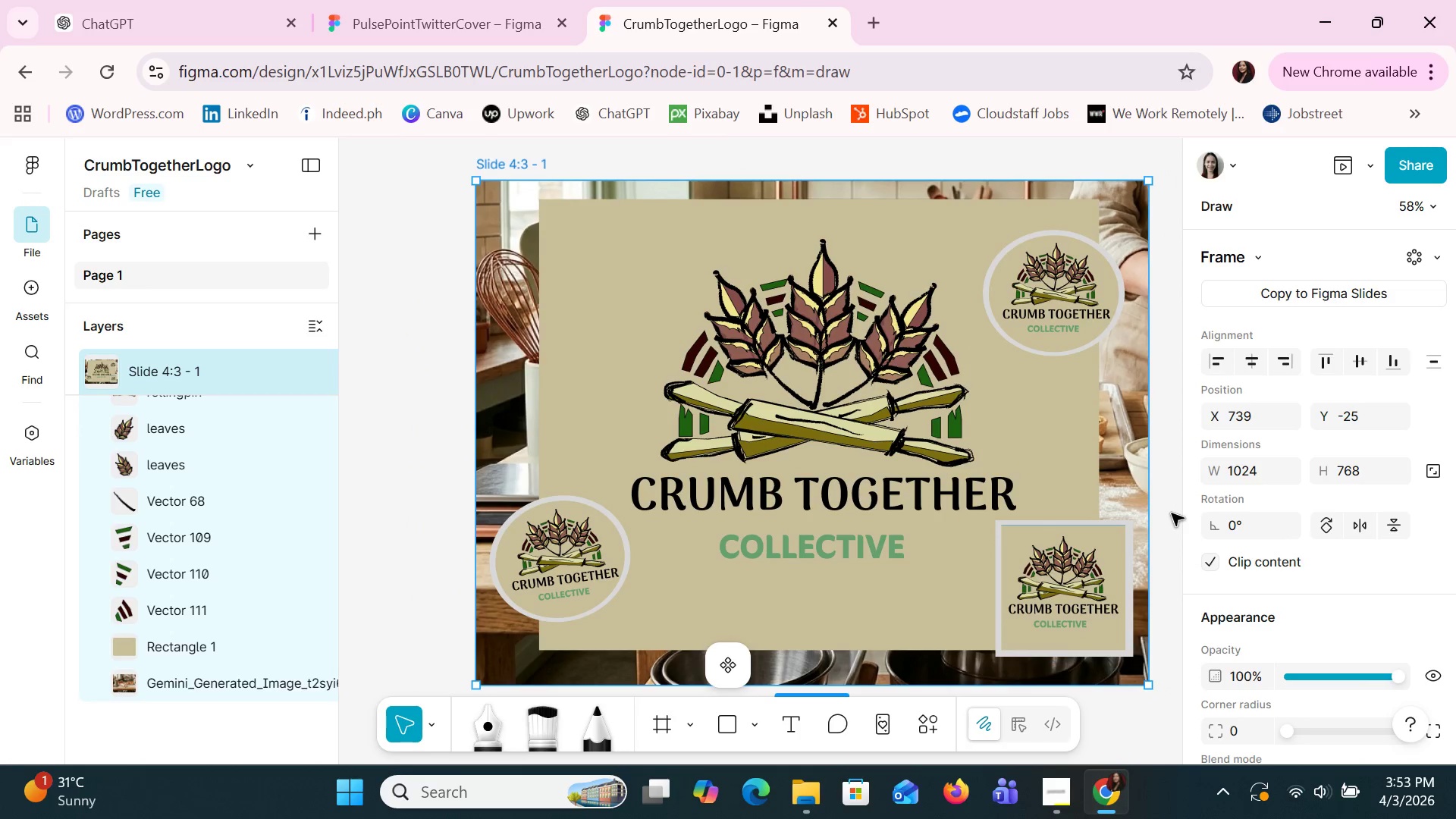 
hold_key(key=ControlLeft, duration=1.5)
hold_key(key=ControlLeft, duration=1.5)
scroll: coordinate [1130, 462], scroll_direction: up, amount: 6.0
 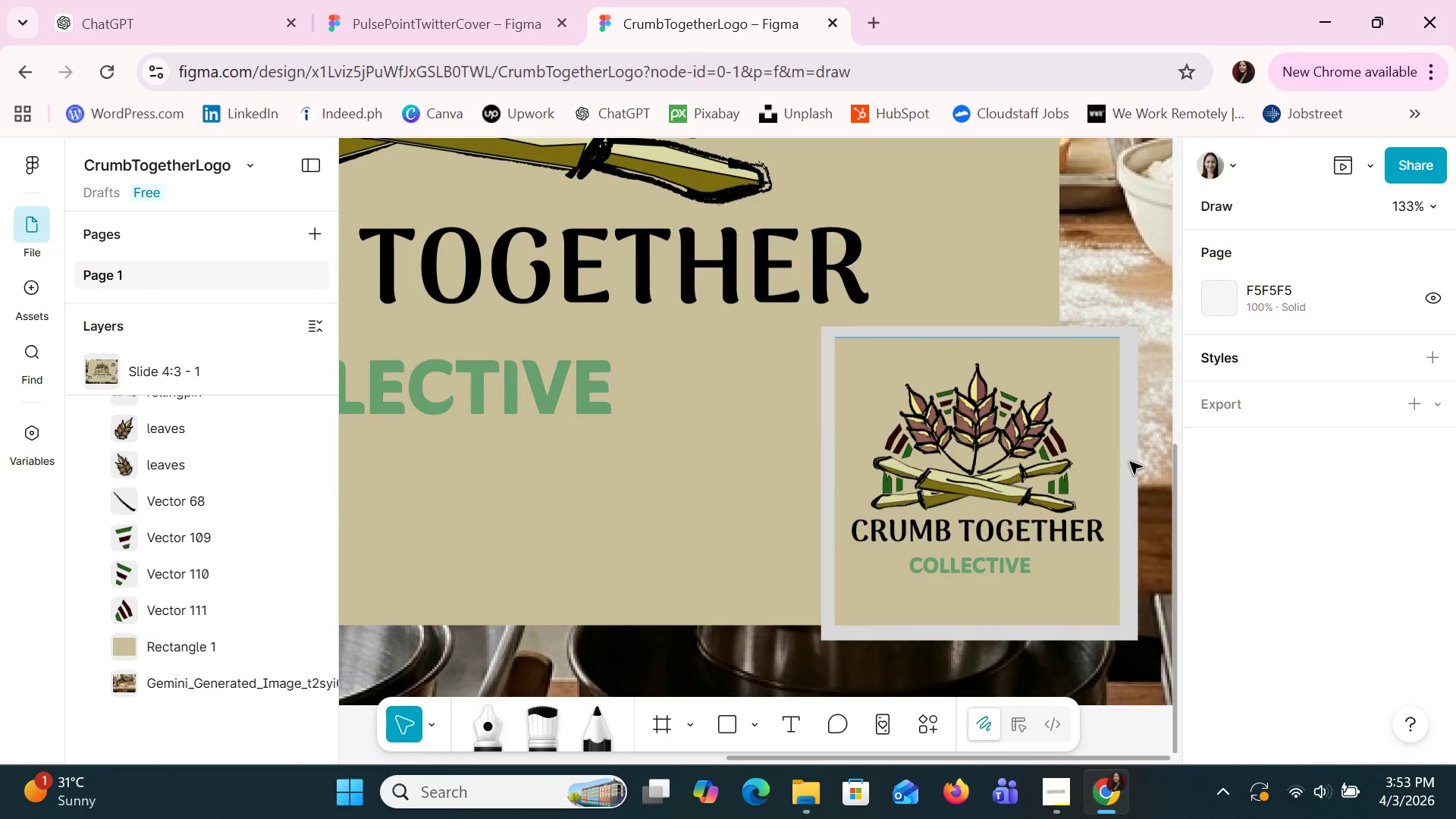 
hold_key(key=ControlLeft, duration=1.52)
 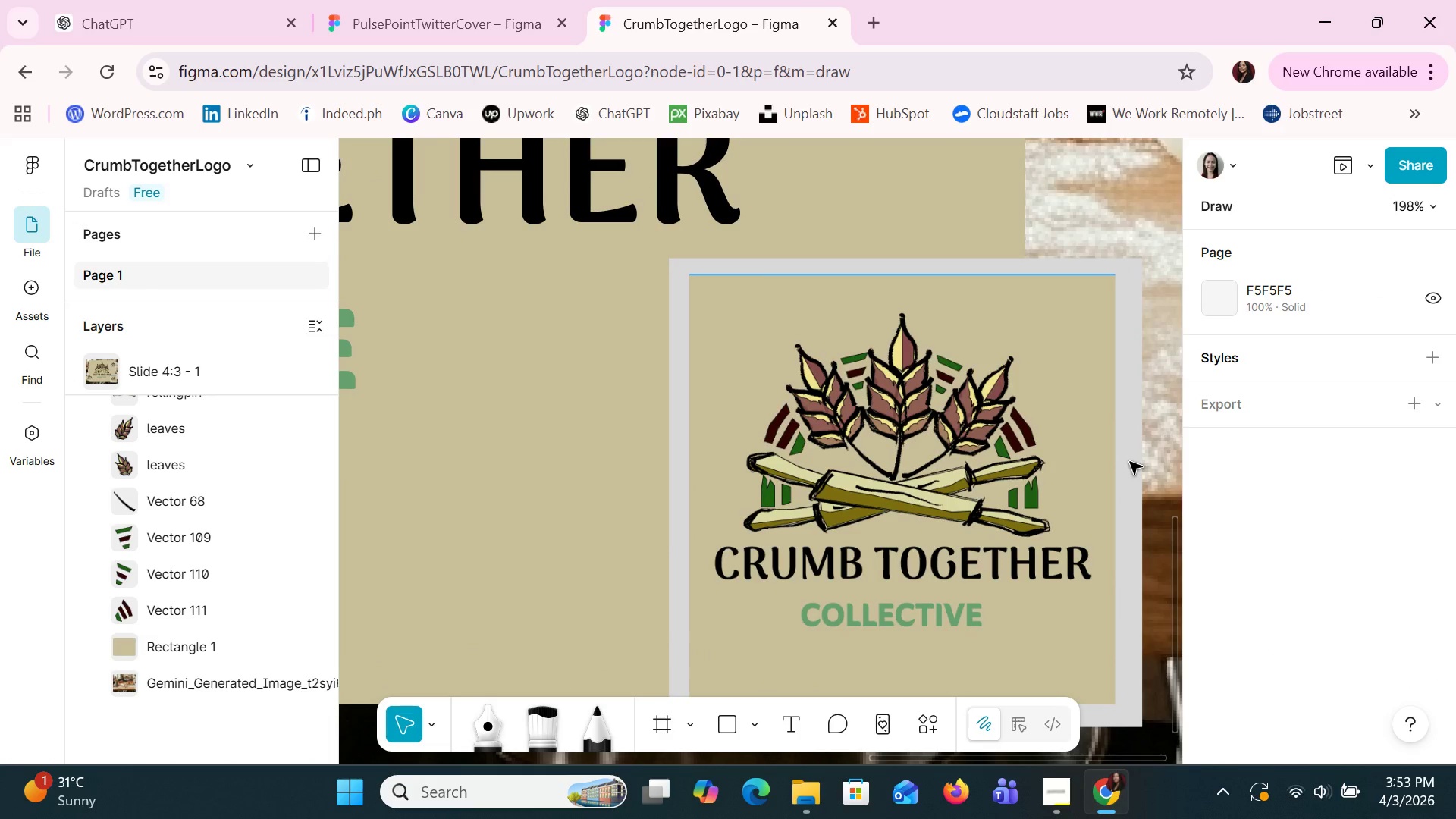 
hold_key(key=ControlLeft, duration=1.52)
 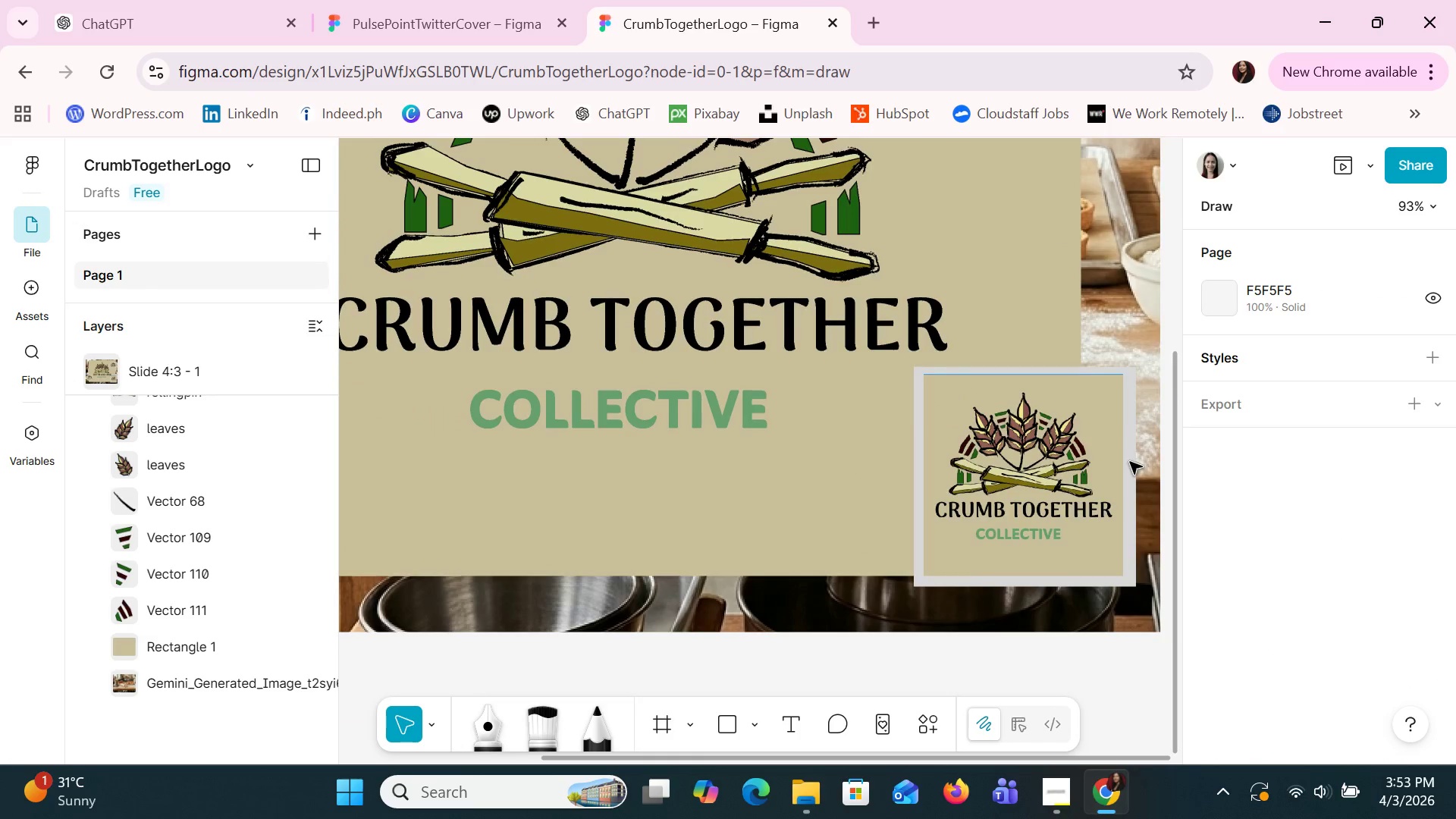 
hold_key(key=ControlLeft, duration=1.5)
 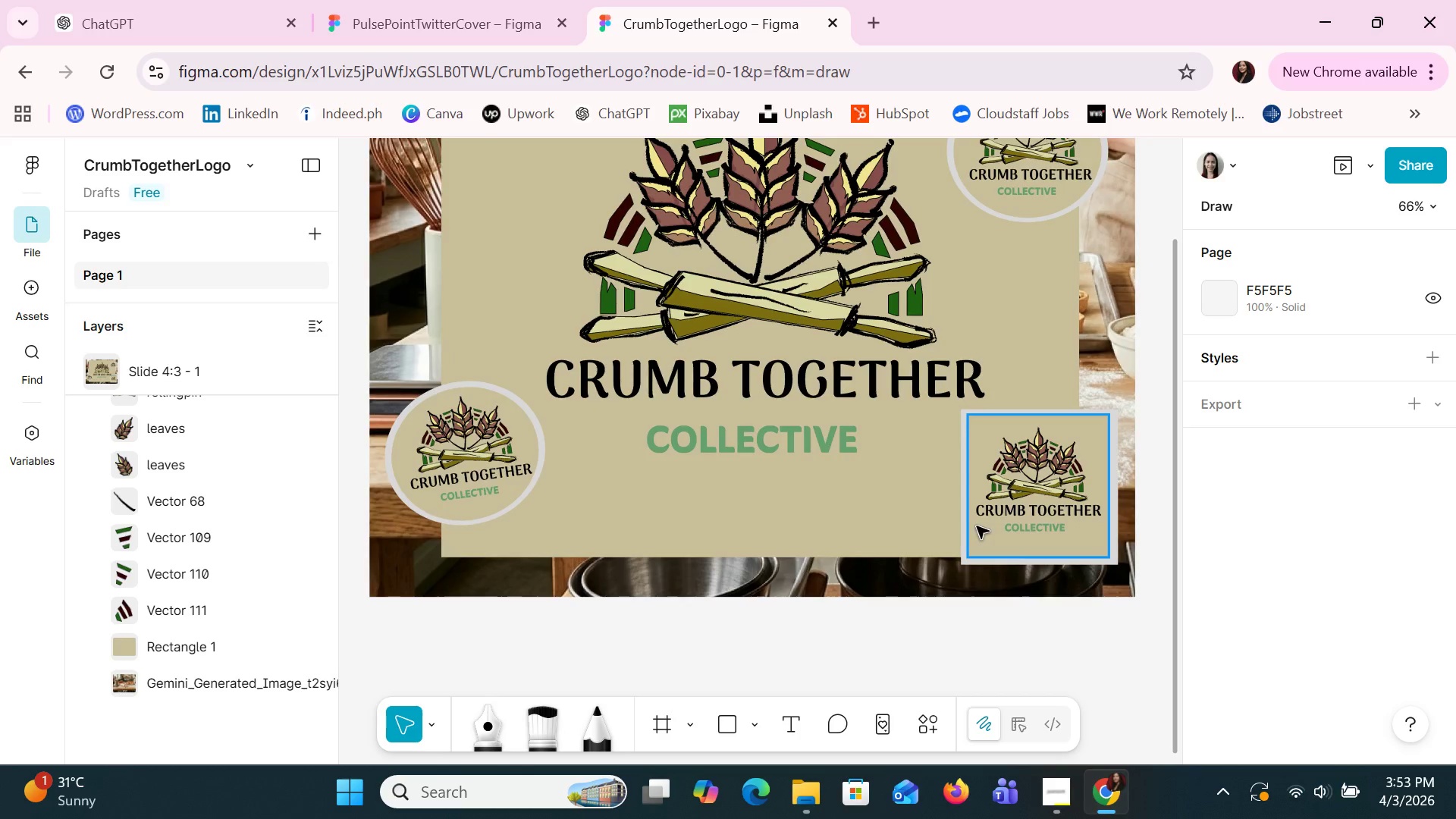 
scroll: coordinate [1130, 462], scroll_direction: down, amount: 3.0
 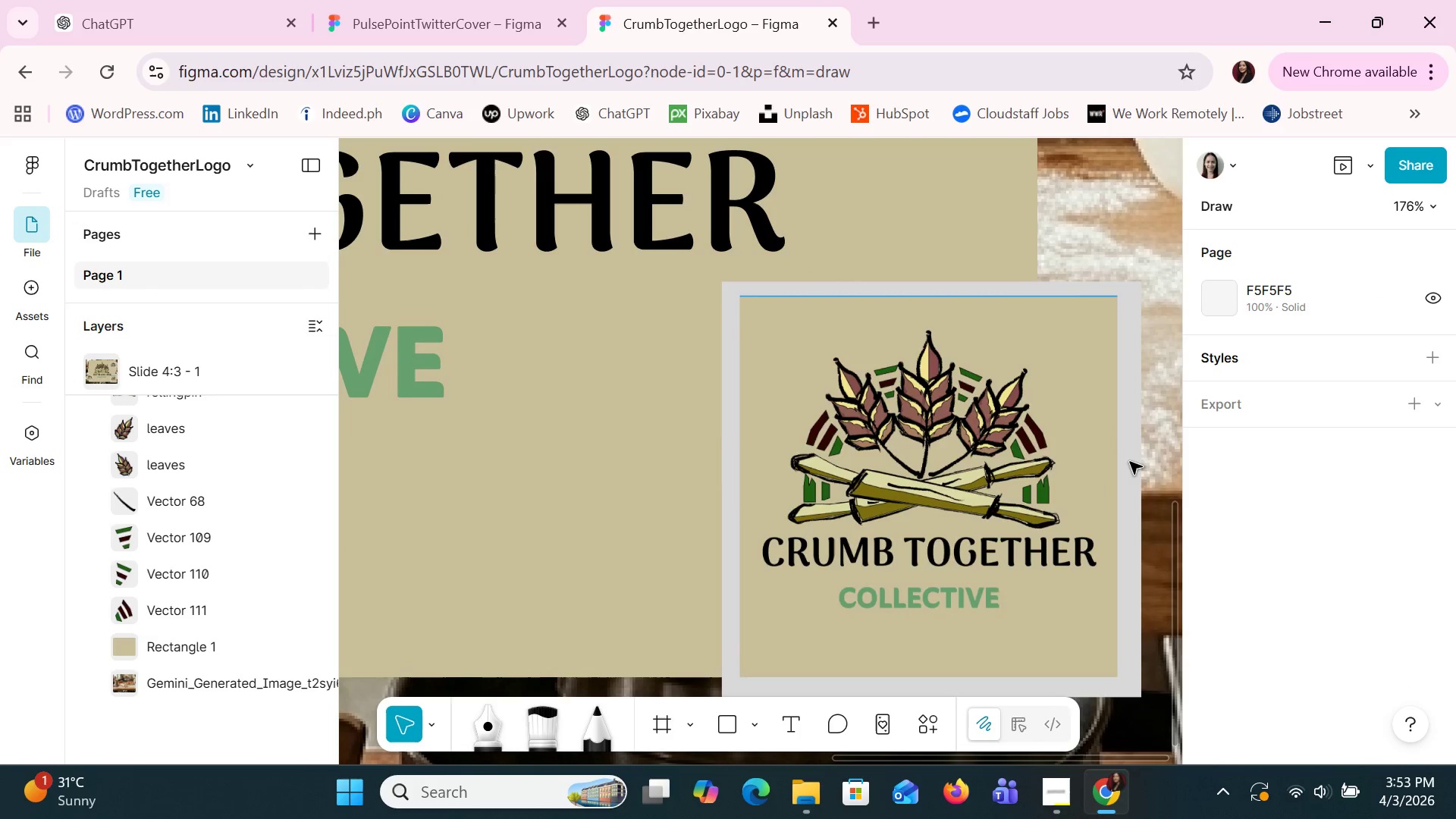 
hold_key(key=ControlLeft, duration=1.51)
 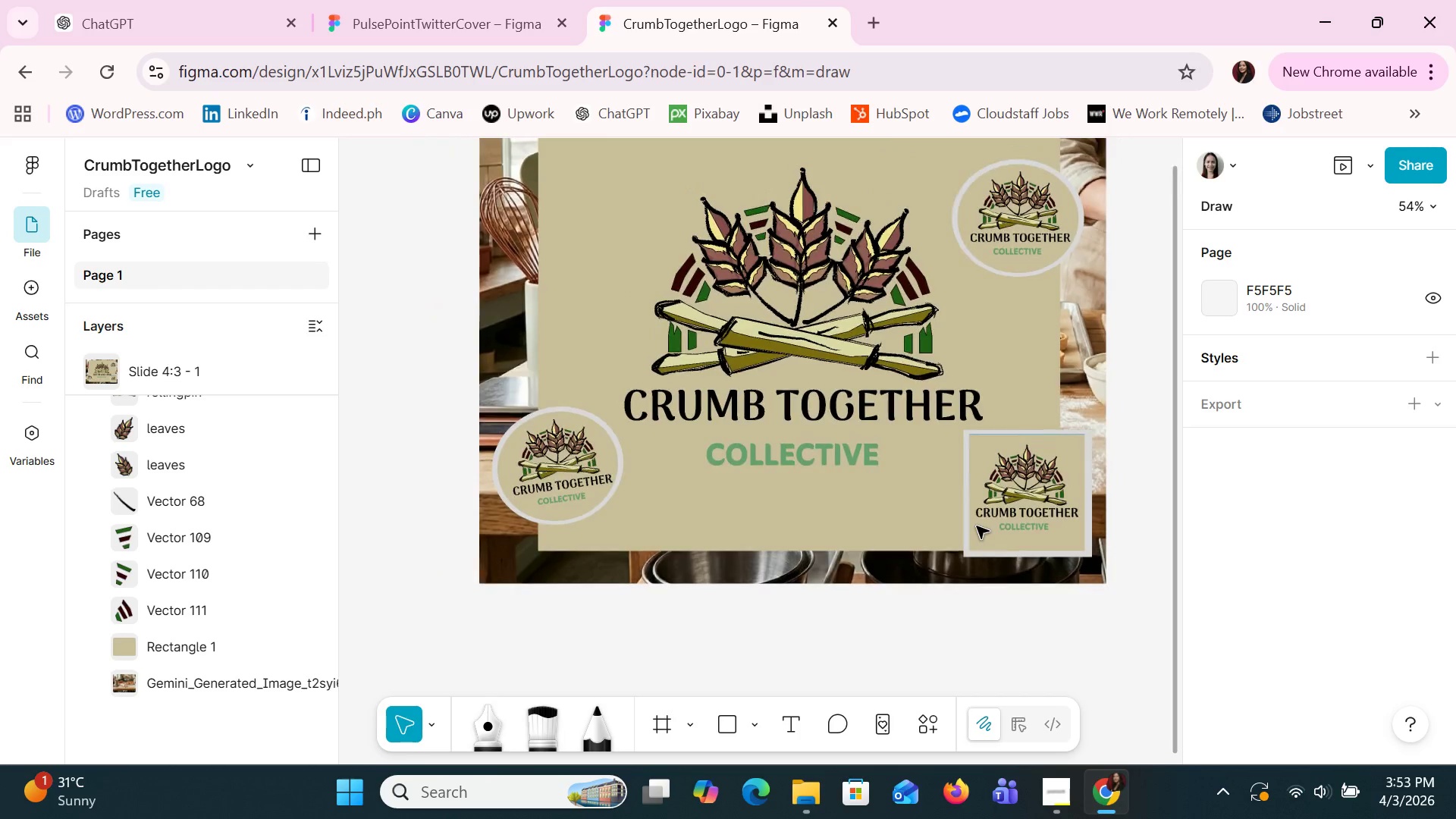 
scroll: coordinate [977, 526], scroll_direction: down, amount: 13.0
 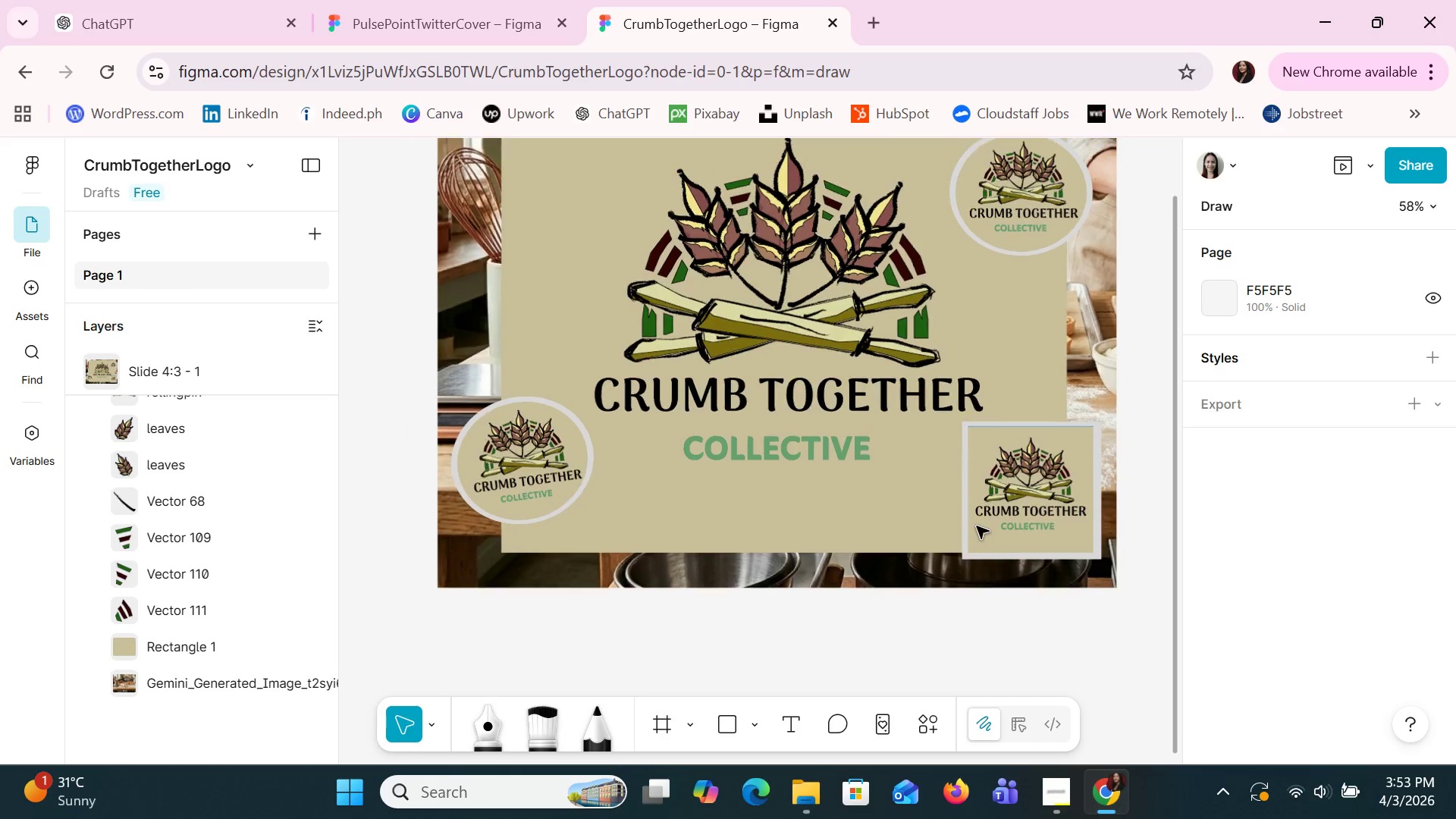 
hold_key(key=ControlLeft, duration=1.52)
 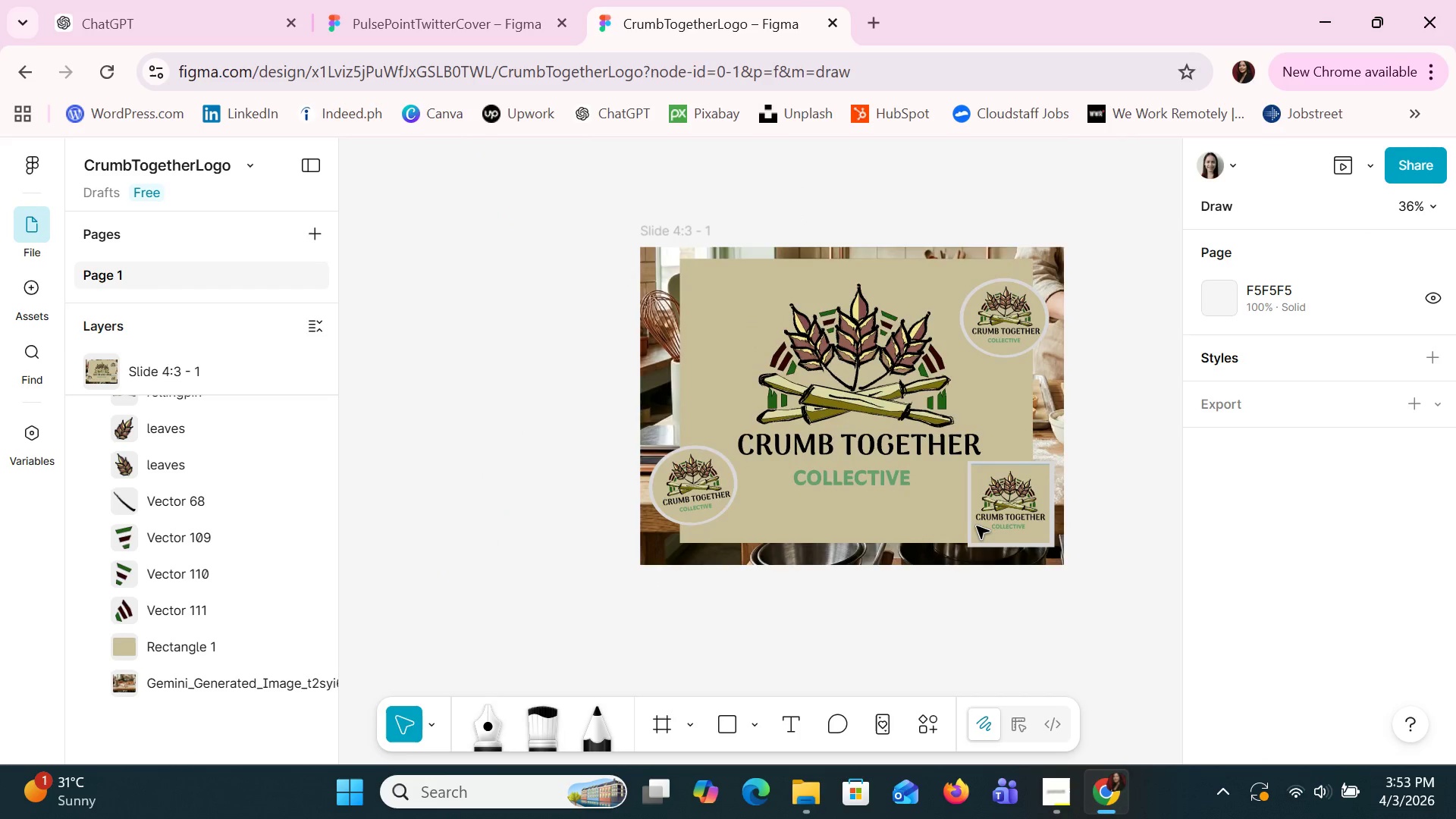 
hold_key(key=ControlLeft, duration=1.5)
 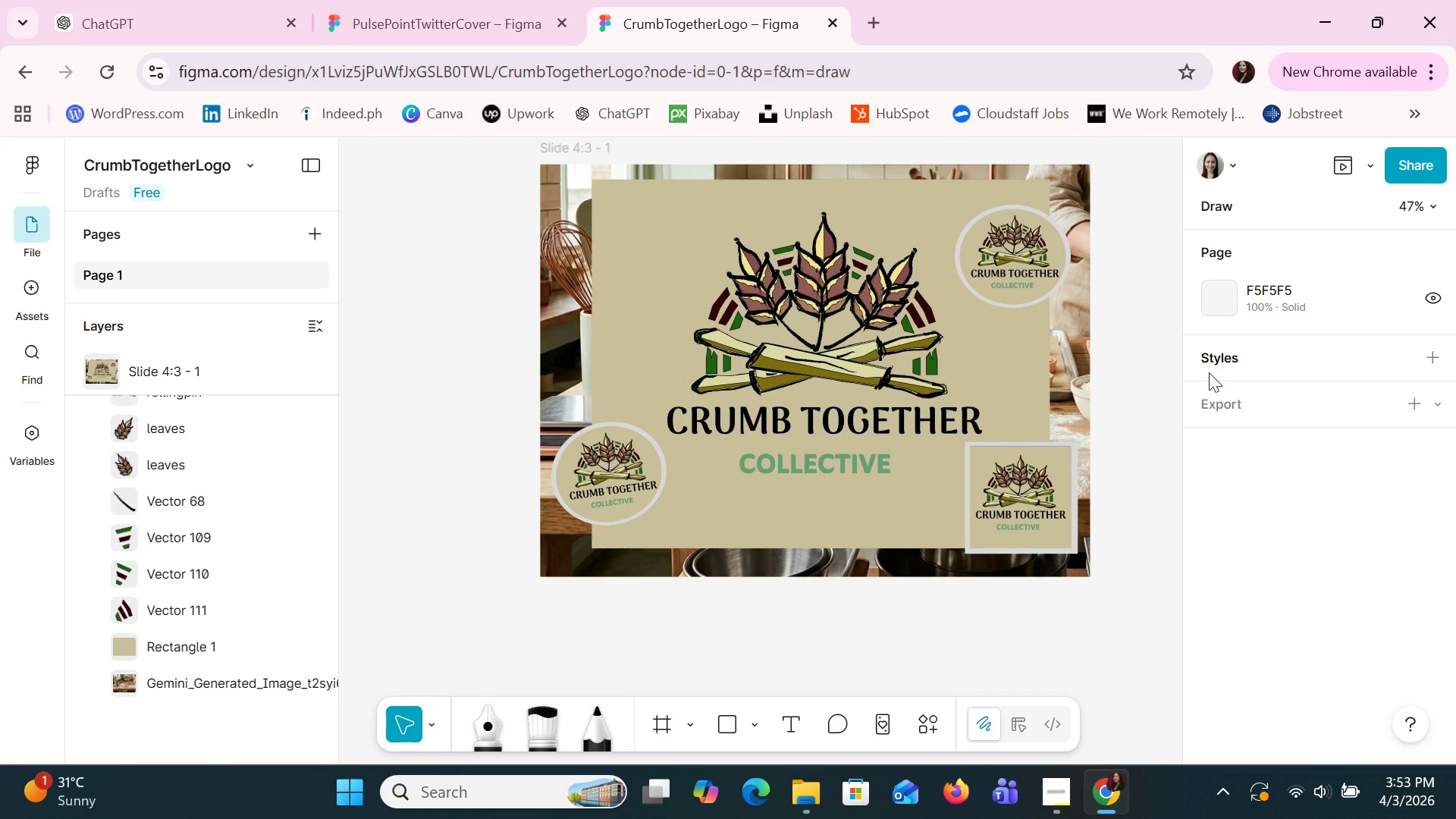 
key(Control+ControlLeft)
 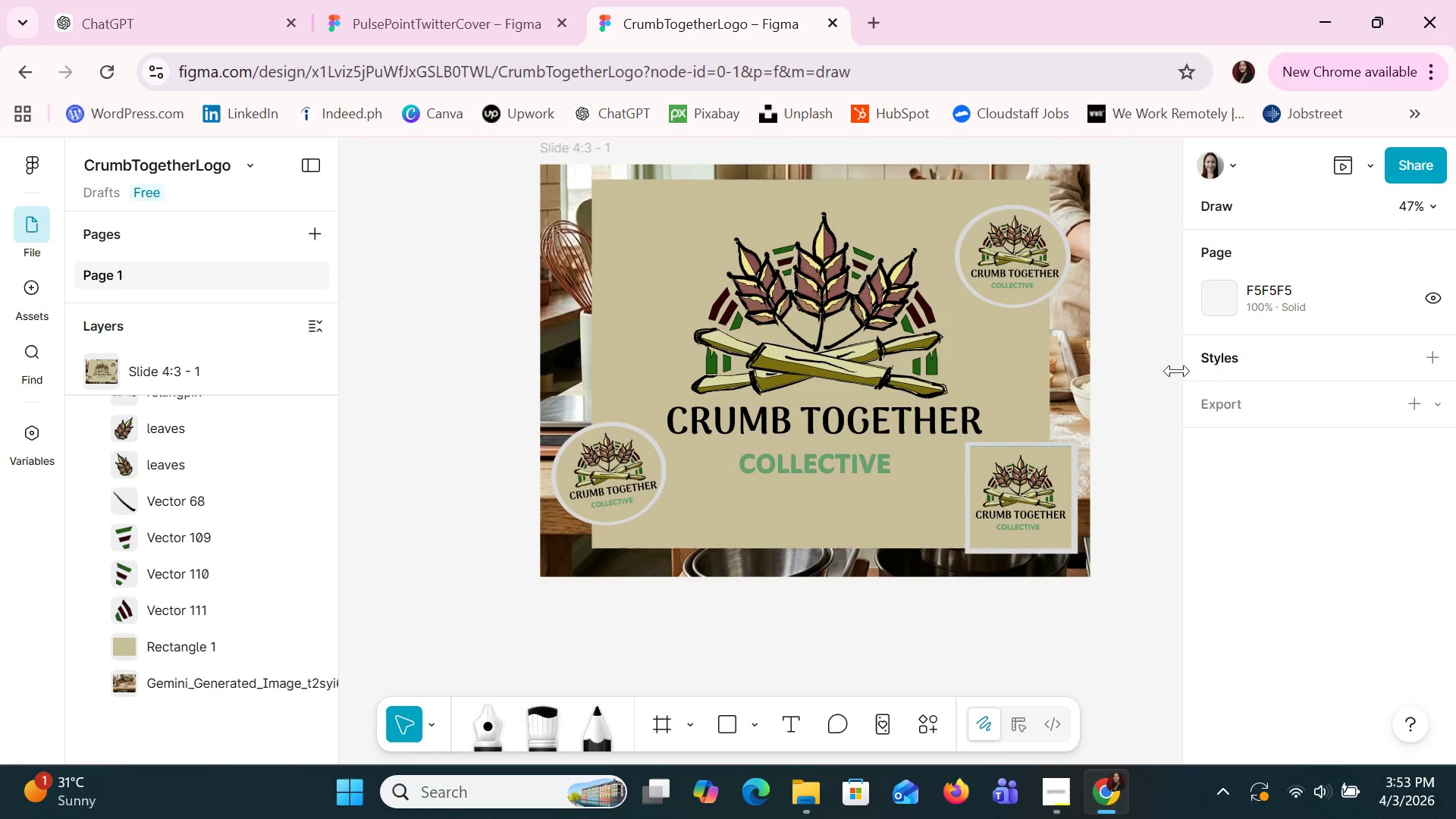 
scroll: coordinate [977, 526], scroll_direction: up, amount: 7.0
 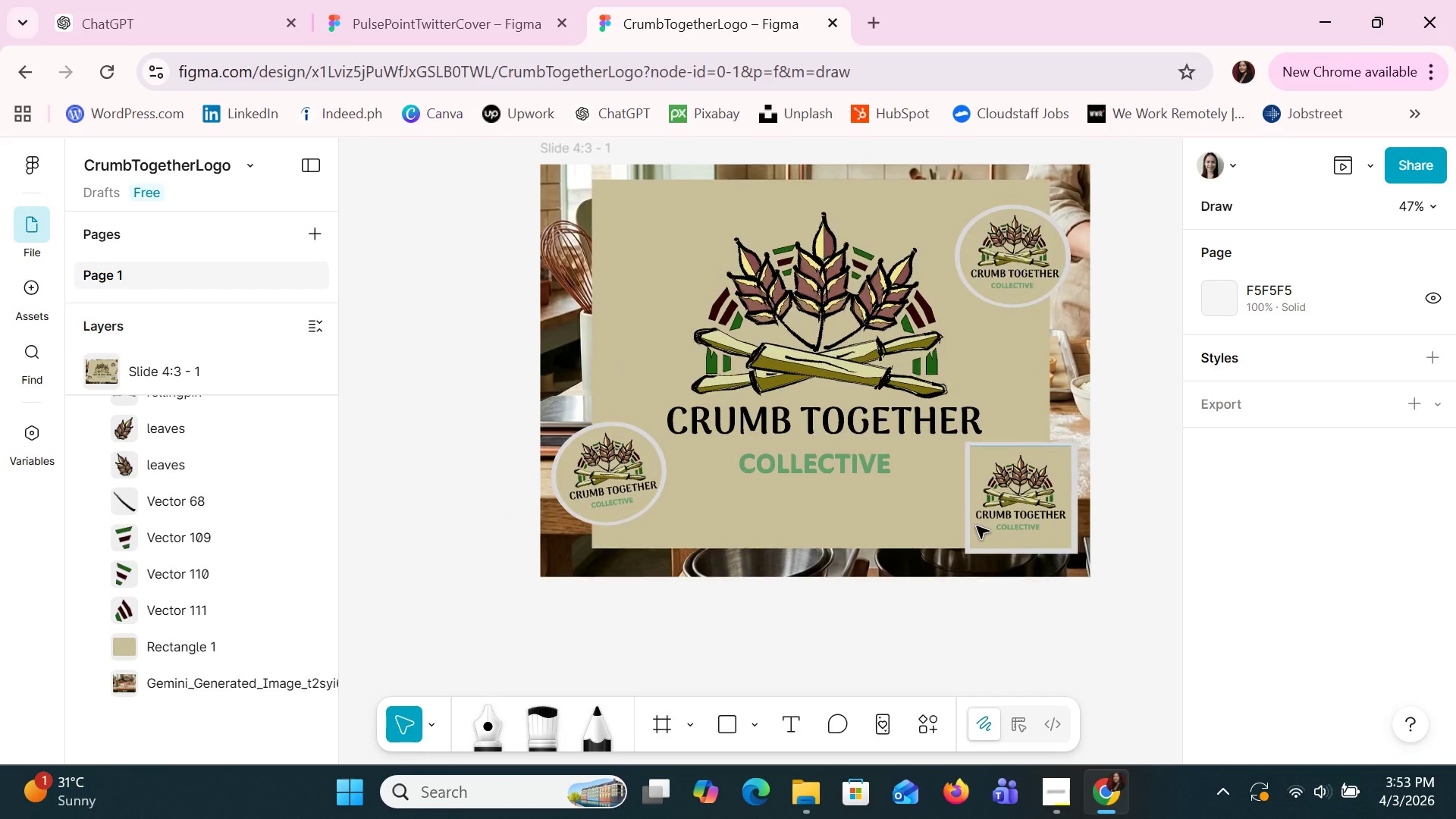 
left_click([1153, 376])
 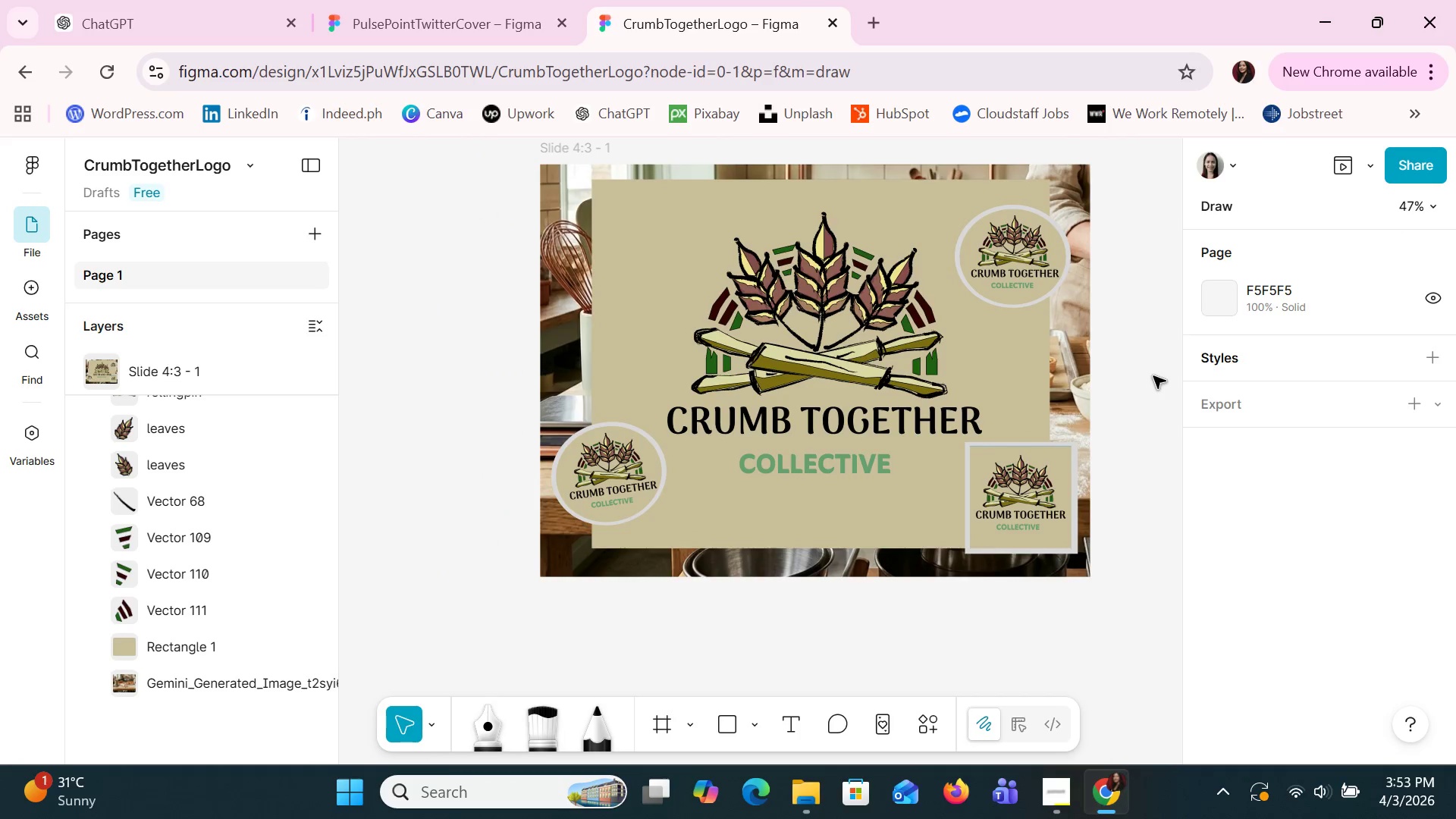 
hold_key(key=ControlLeft, duration=1.3)
scroll: coordinate [1153, 376], scroll_direction: down, amount: 1.0
 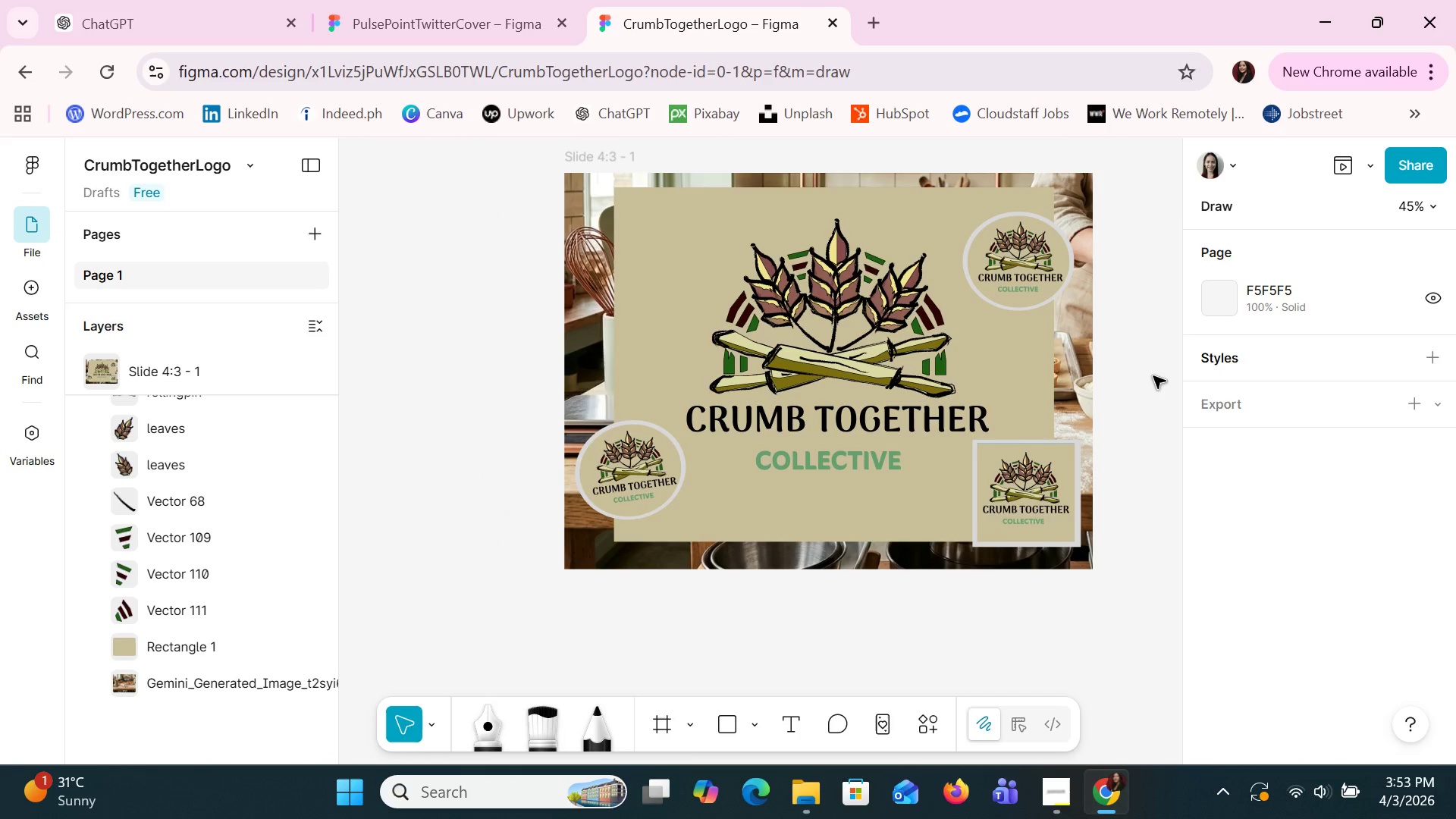 
scroll: coordinate [1153, 376], scroll_direction: up, amount: 3.0
 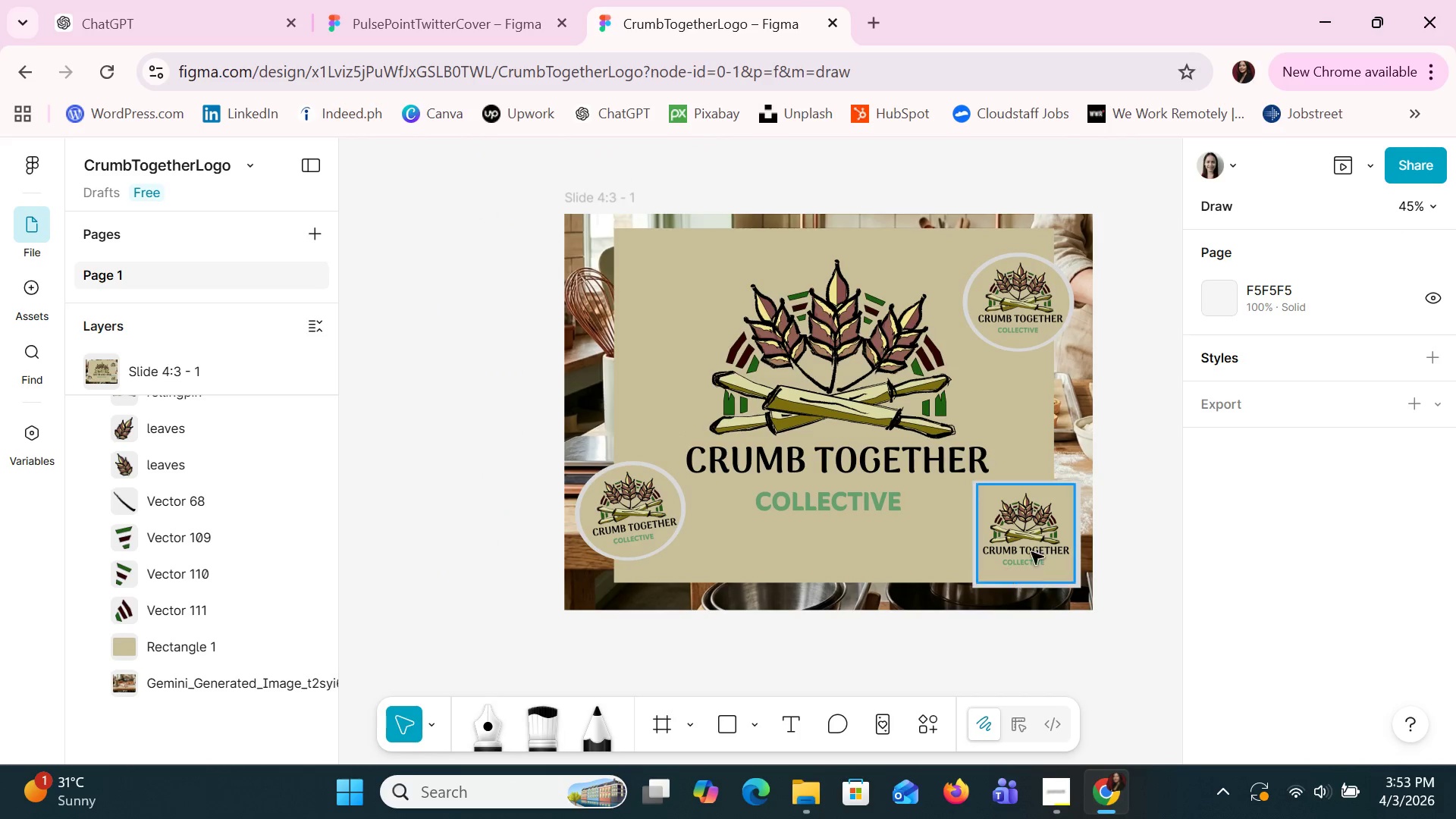 
left_click([1140, 453])
 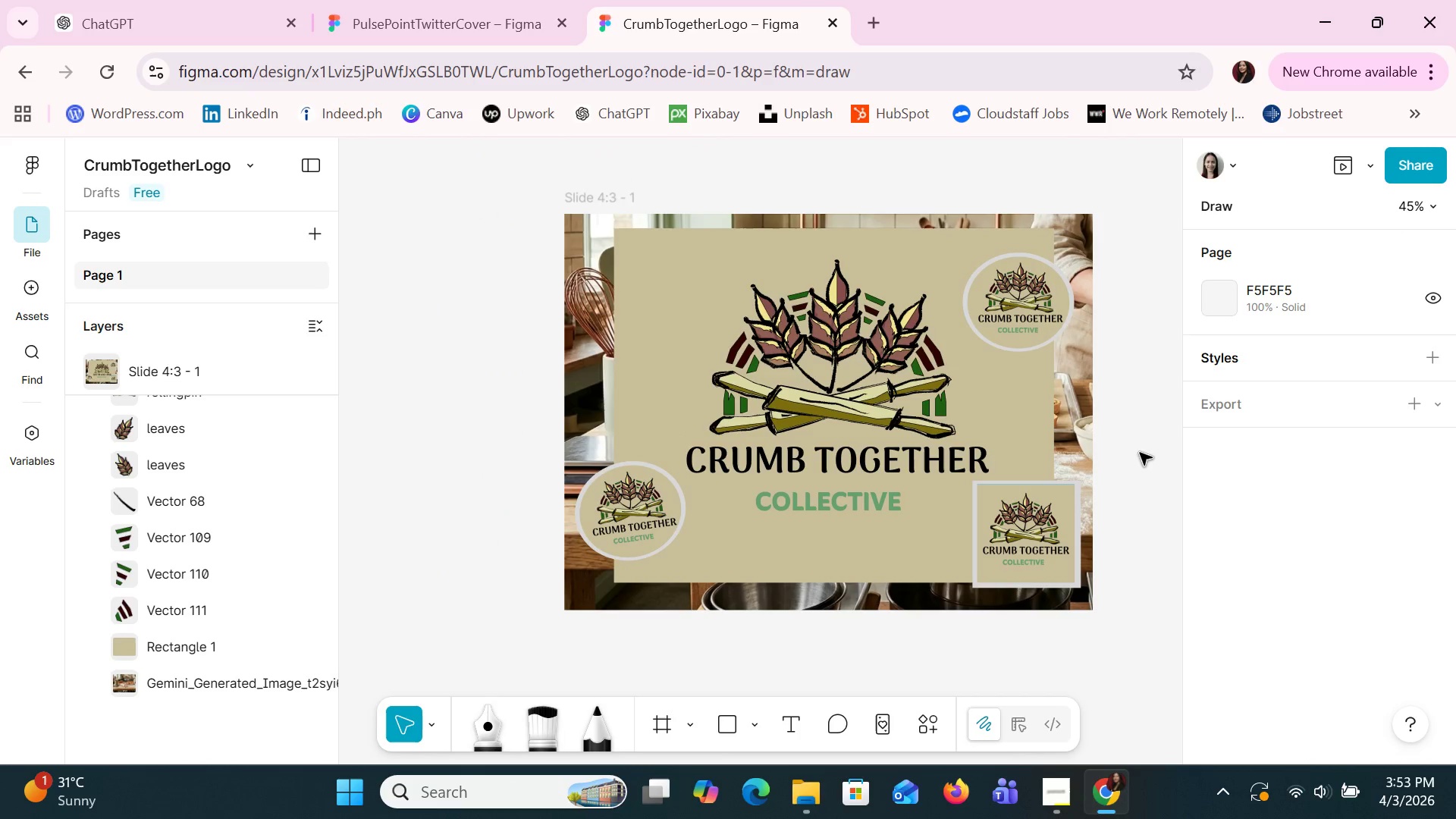 
hold_key(key=ControlLeft, duration=1.09)
scroll: coordinate [1140, 453], scroll_direction: up, amount: 4.0
 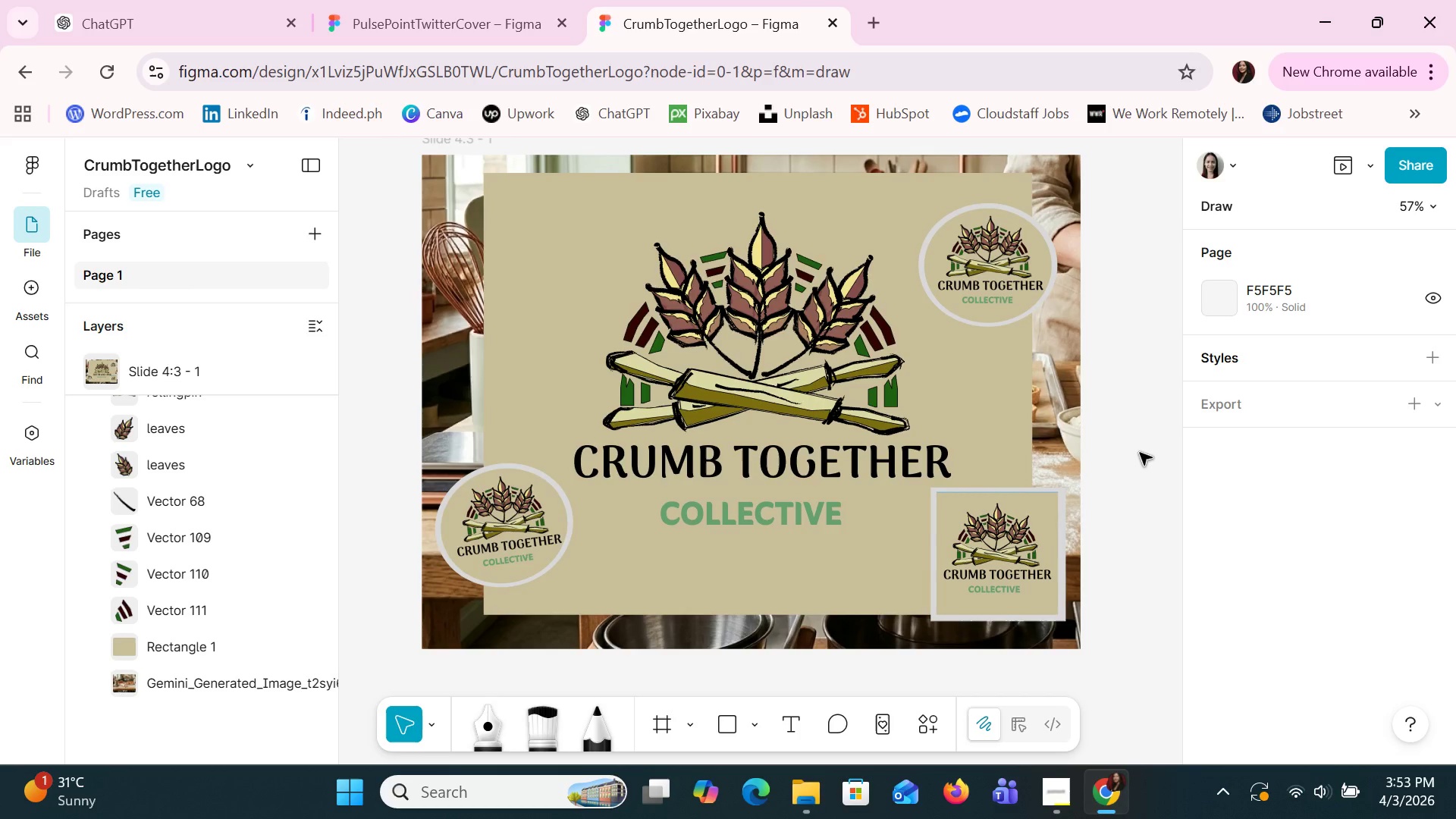 
wait(5.13)
 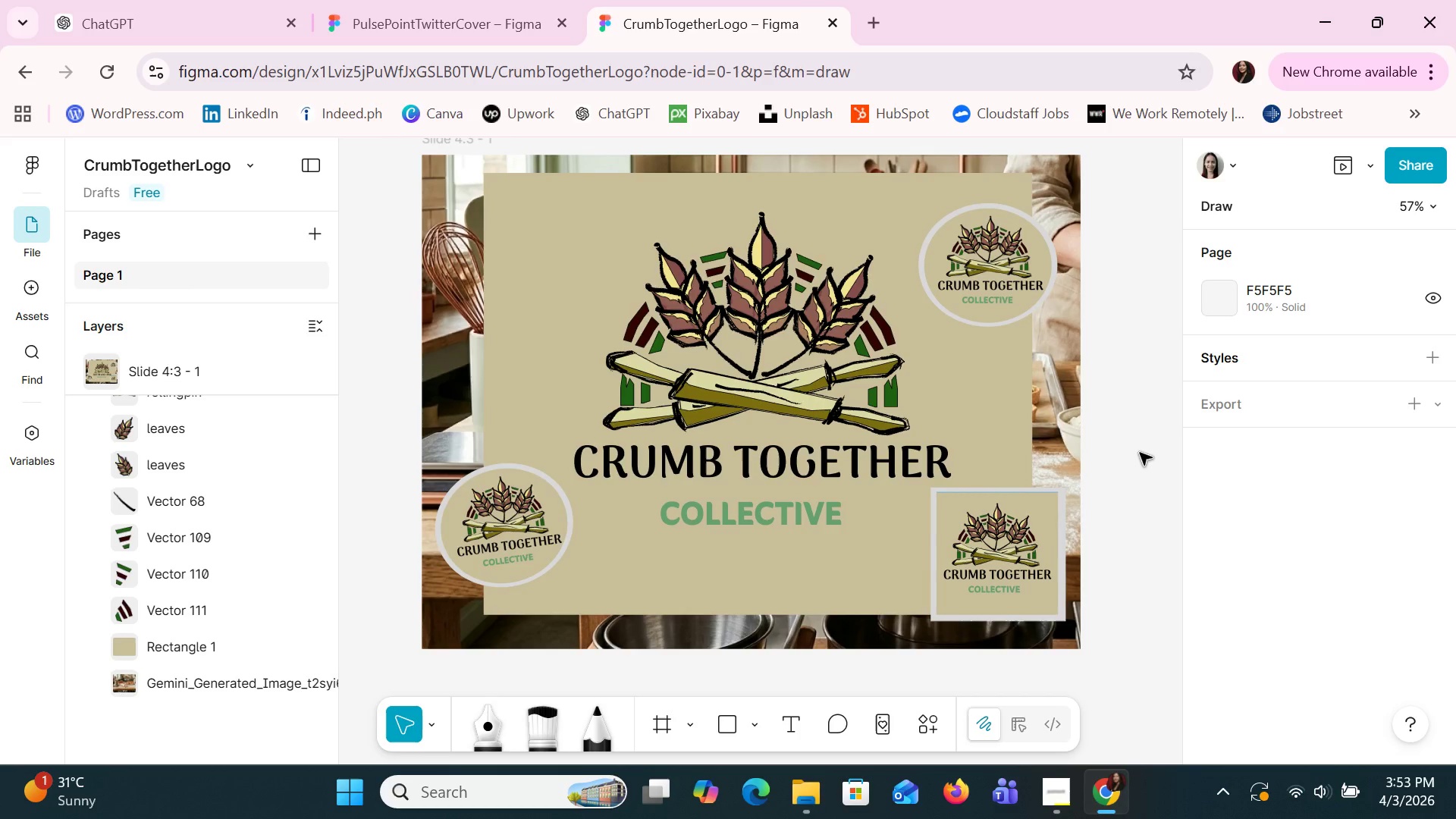 
left_click([1039, 601])
 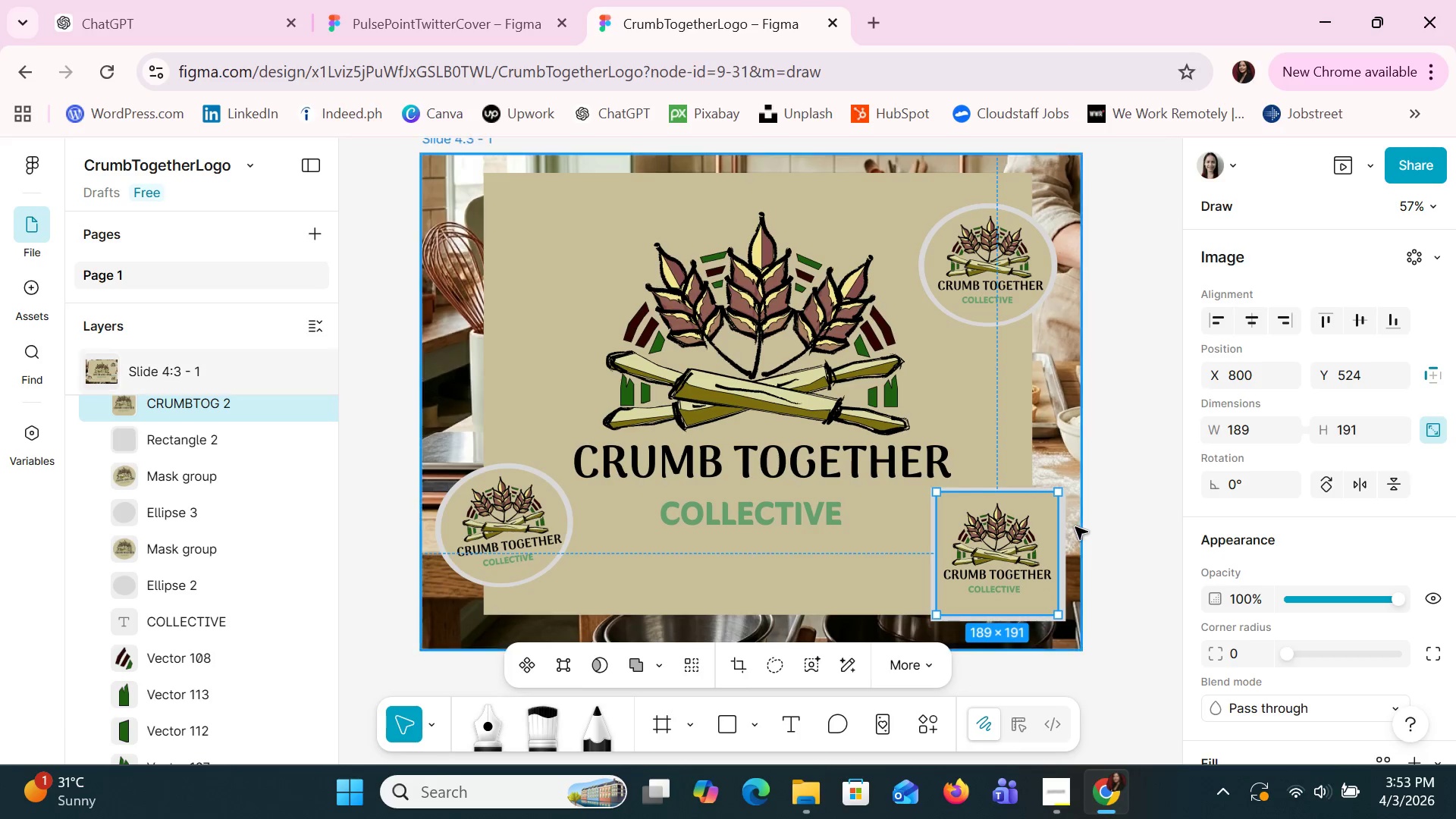 
wait(11.09)
 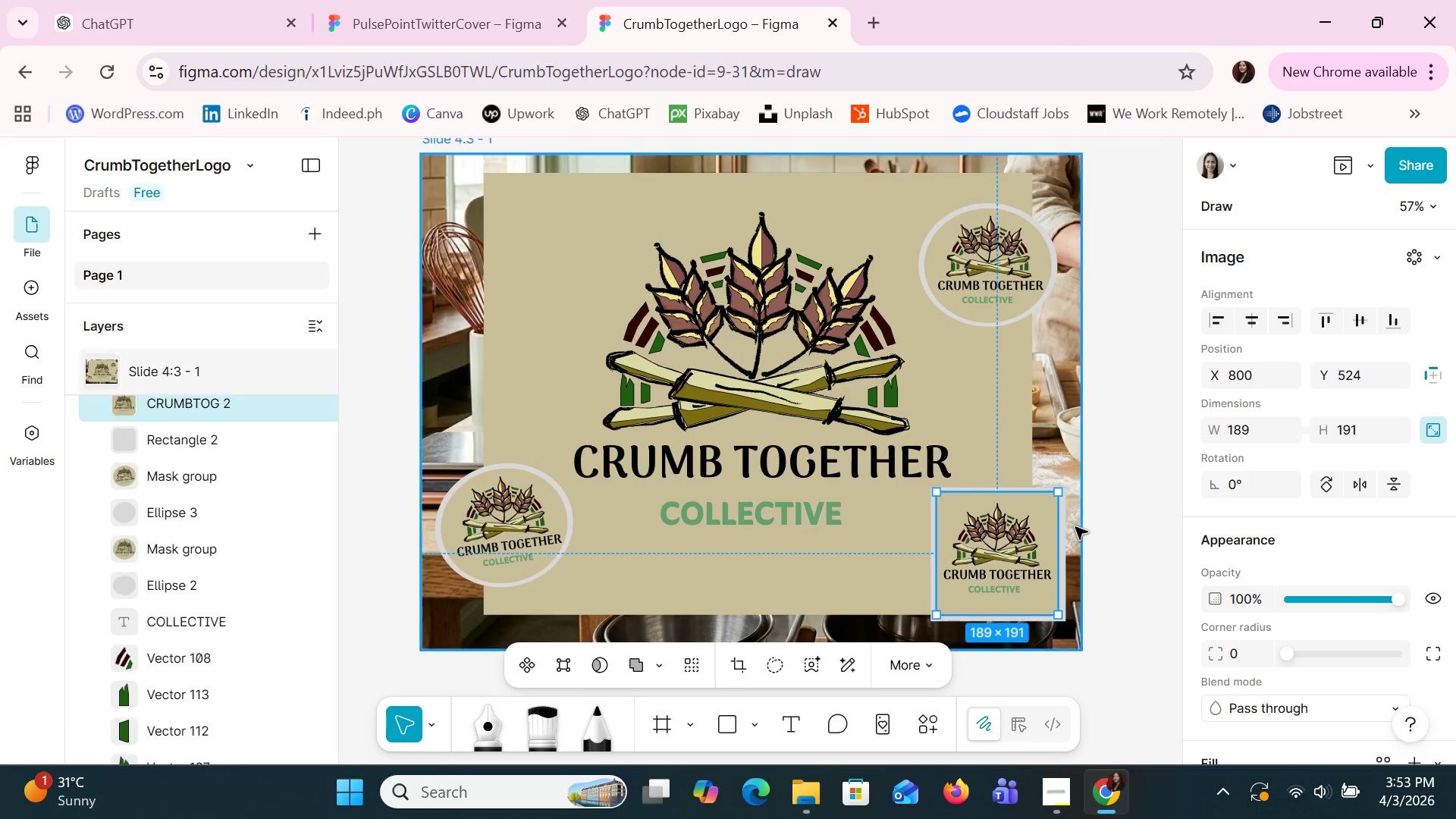 
left_click([1034, 569])
 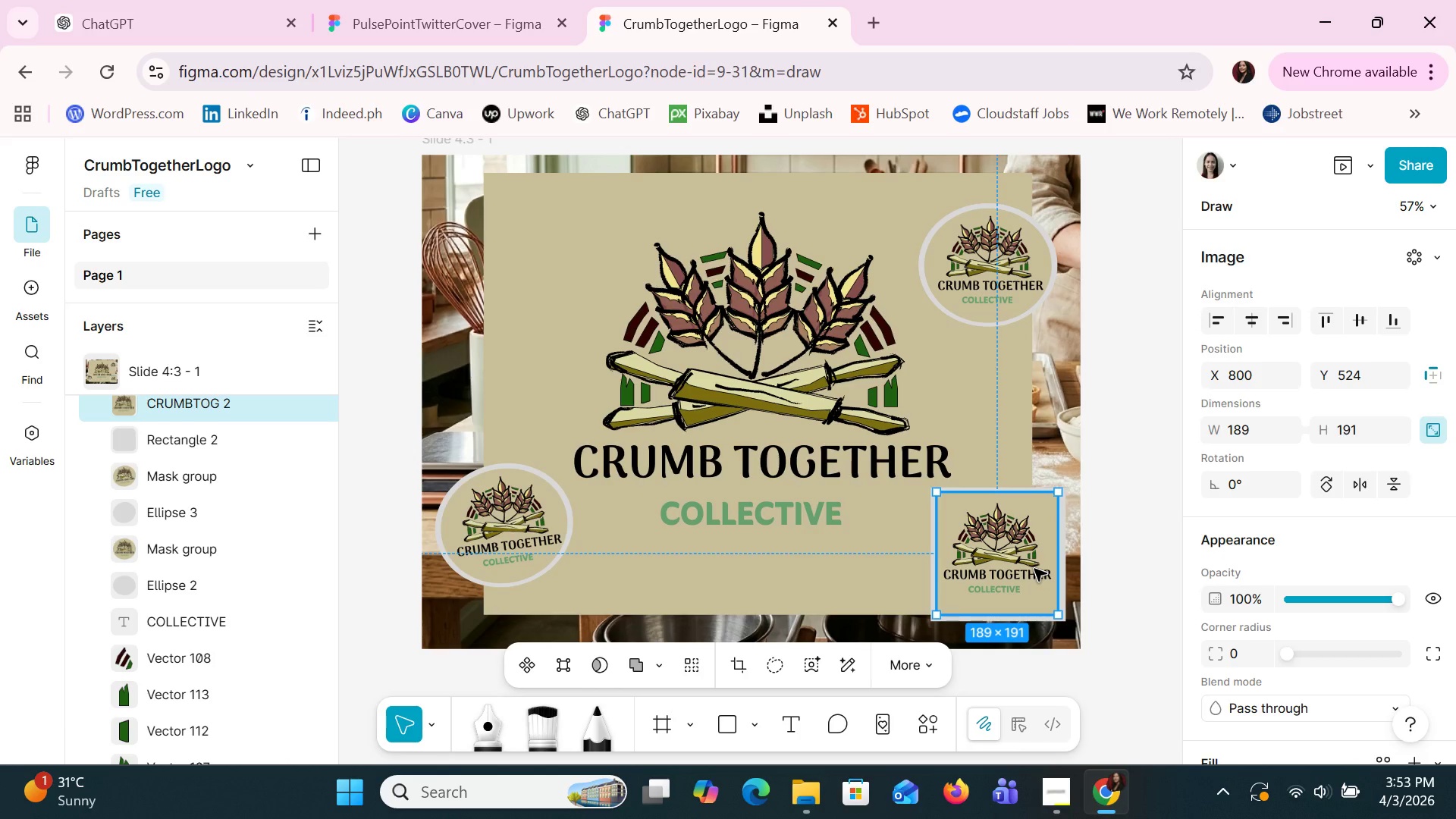 
wait(10.03)
 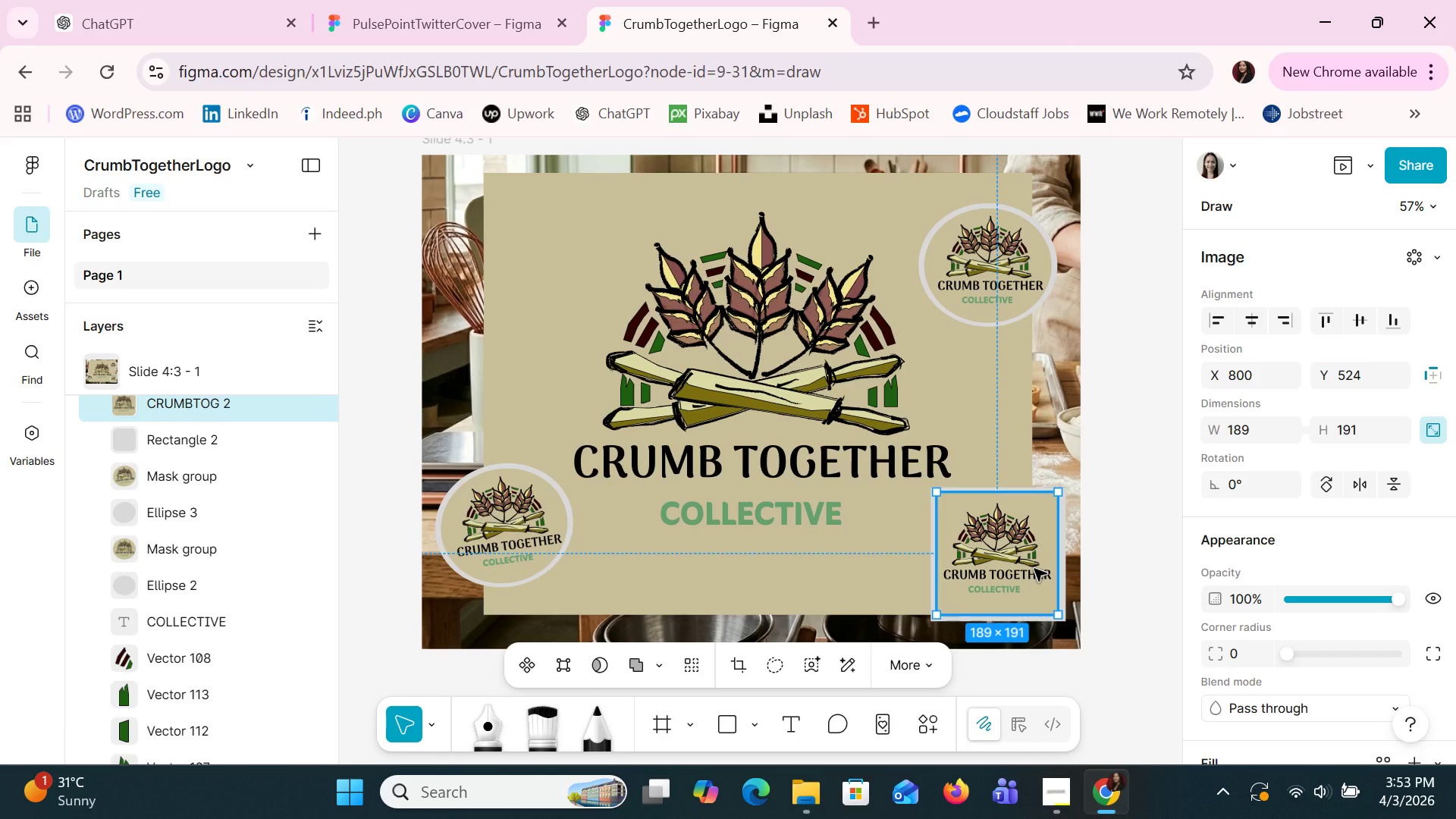 
left_click([1131, 483])
 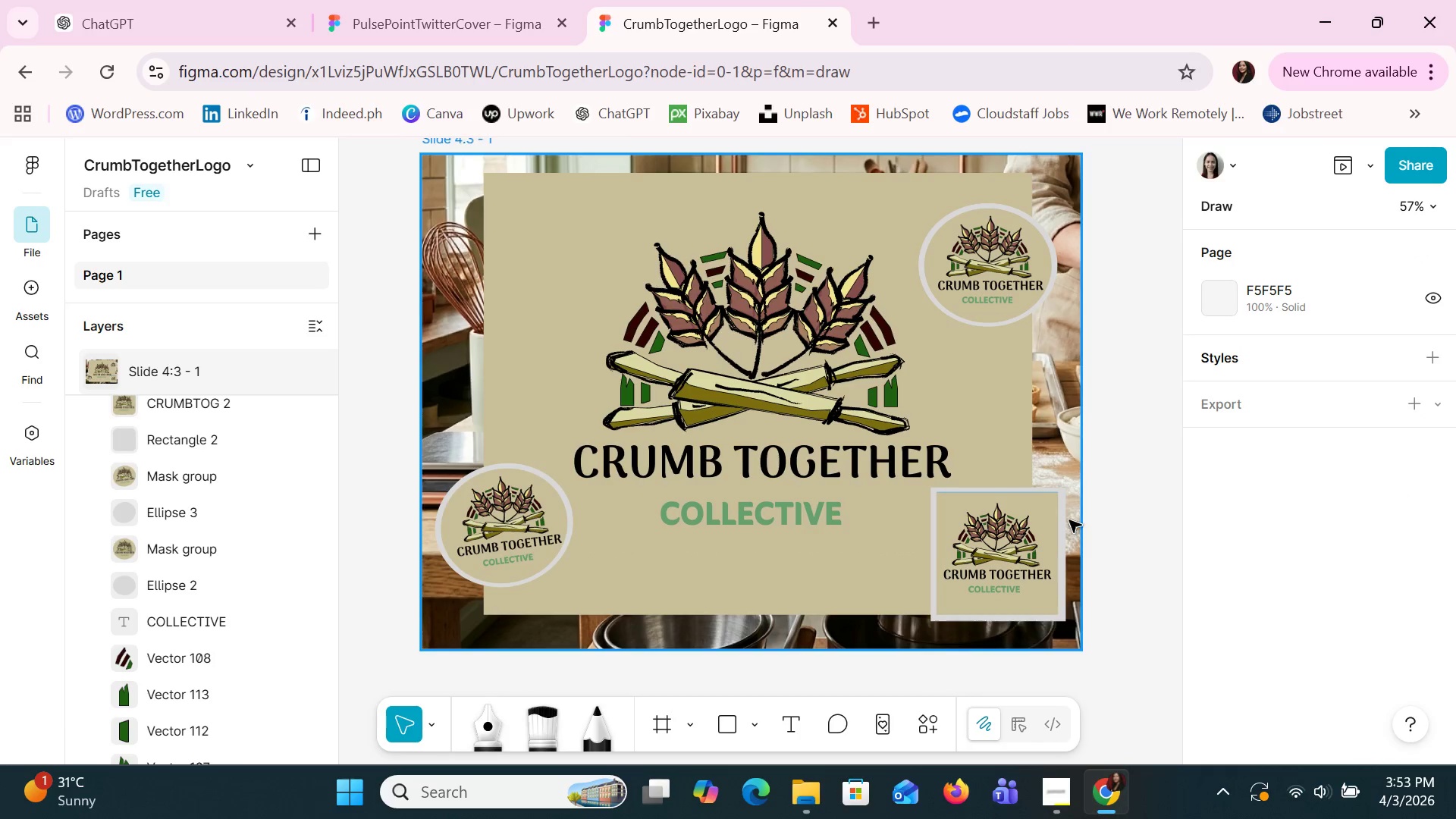 
left_click([1065, 519])
 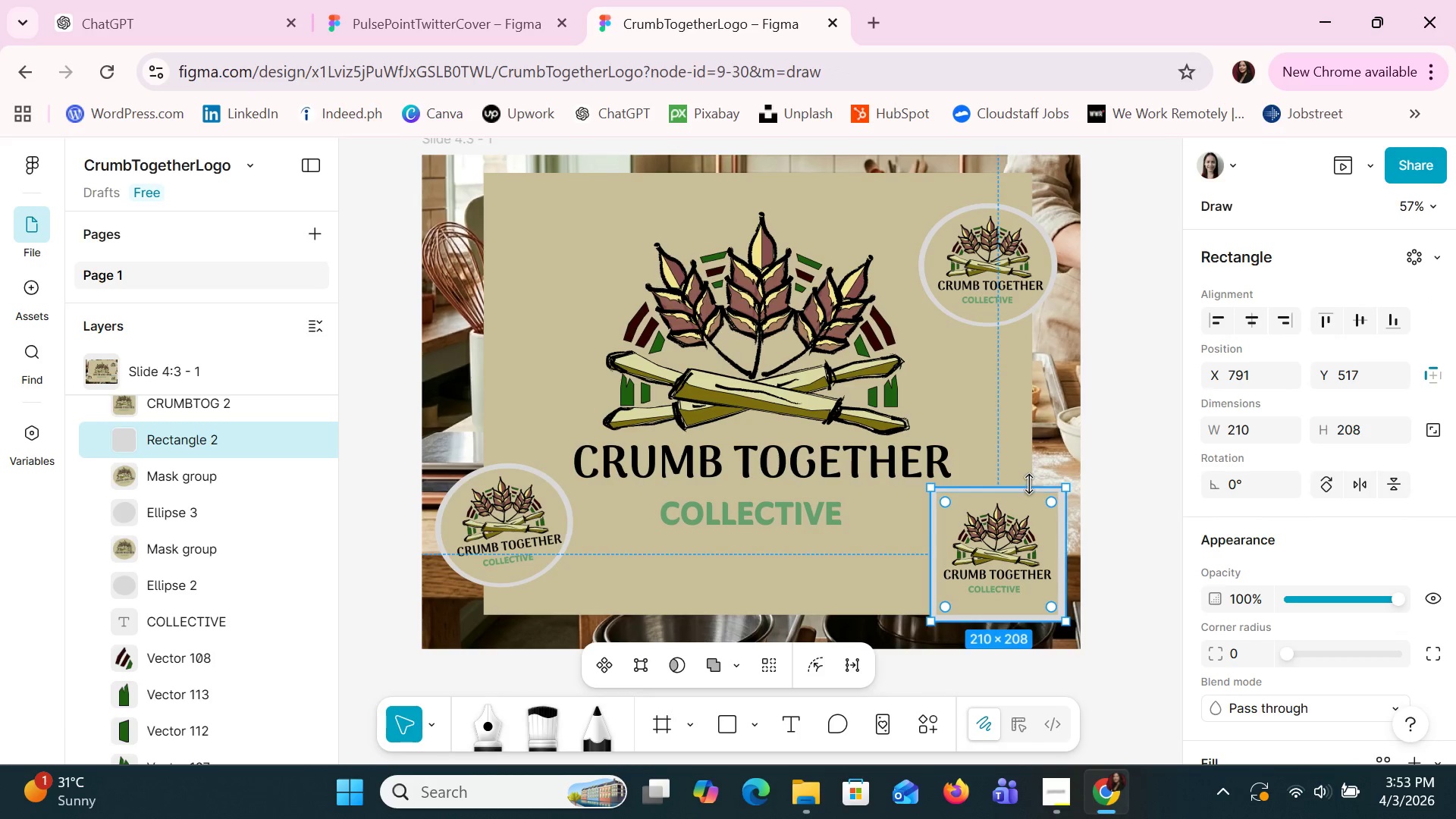 
left_click_drag(start_coordinate=[1030, 484], to_coordinate=[1024, 475])
 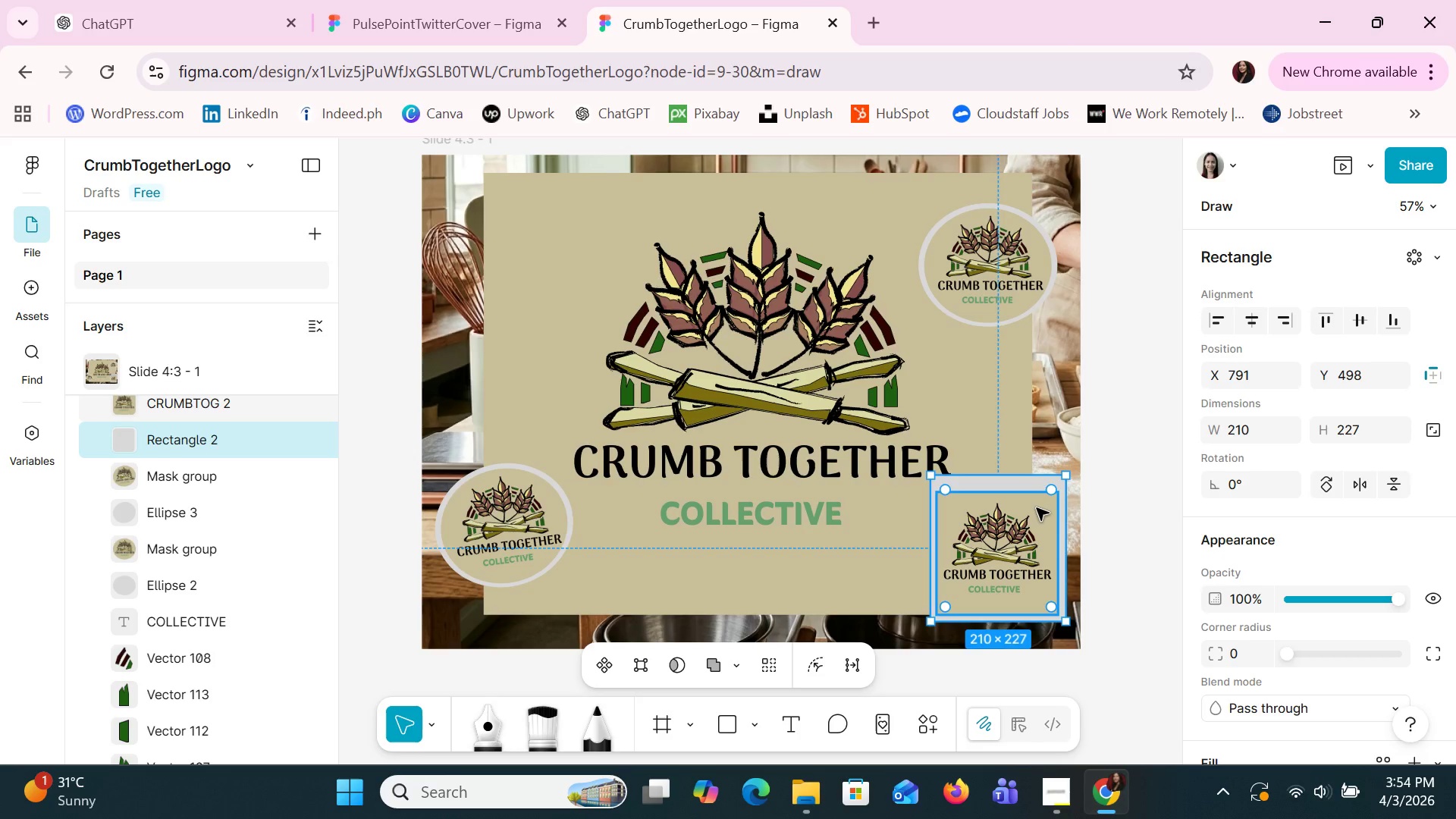 
key(ArrowDown)
 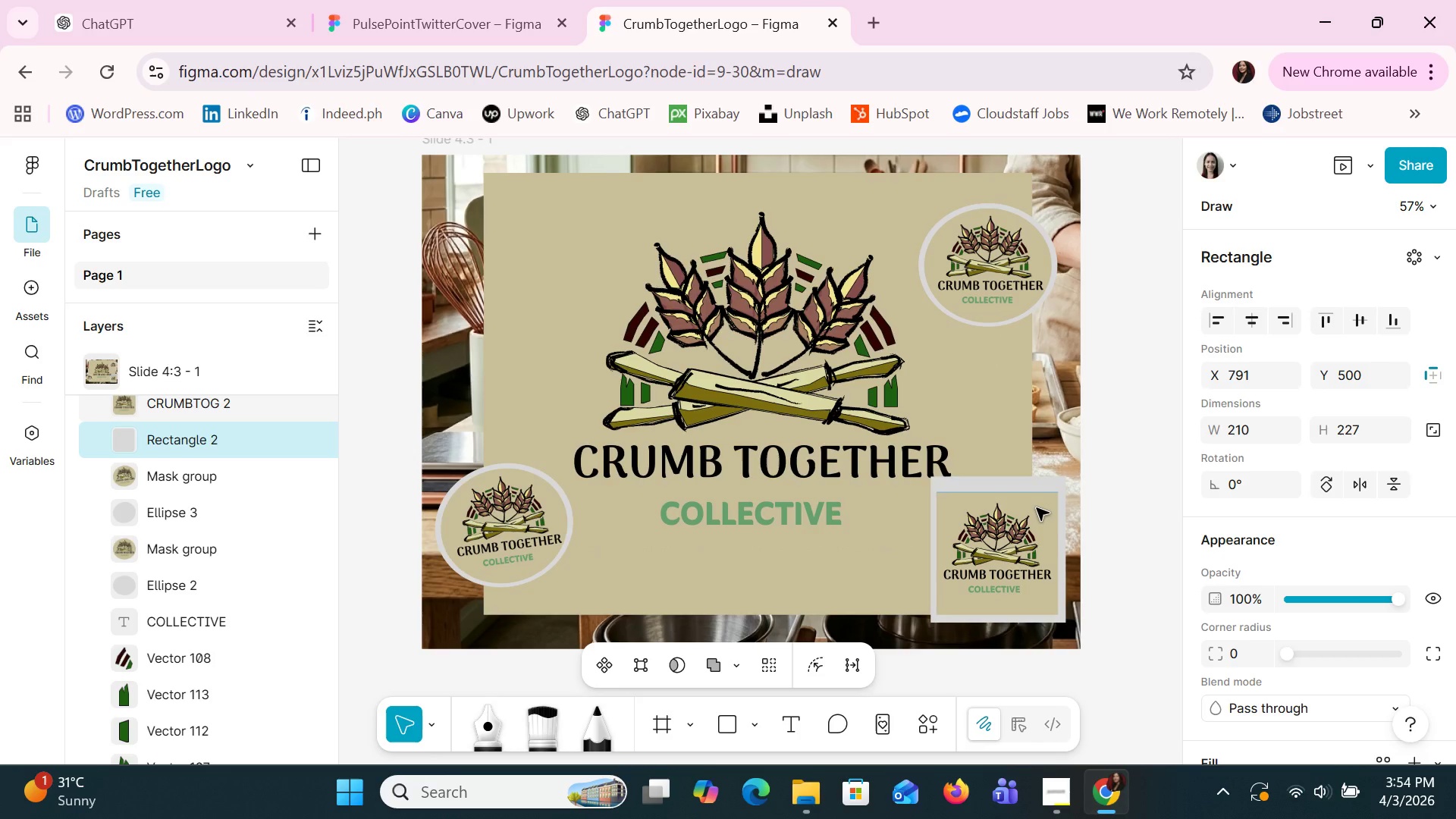 
key(ArrowDown)
 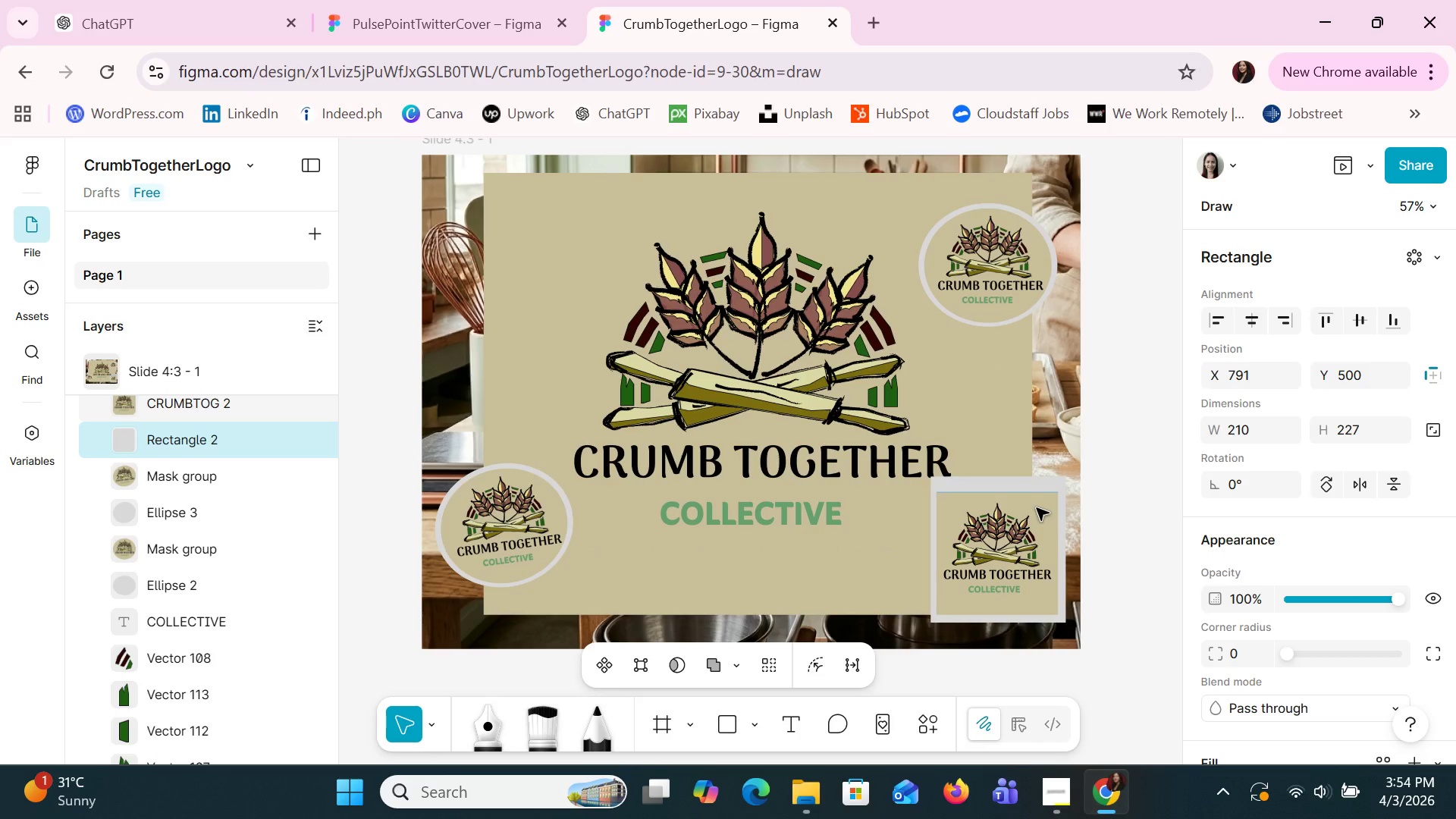 
key(ArrowDown)
 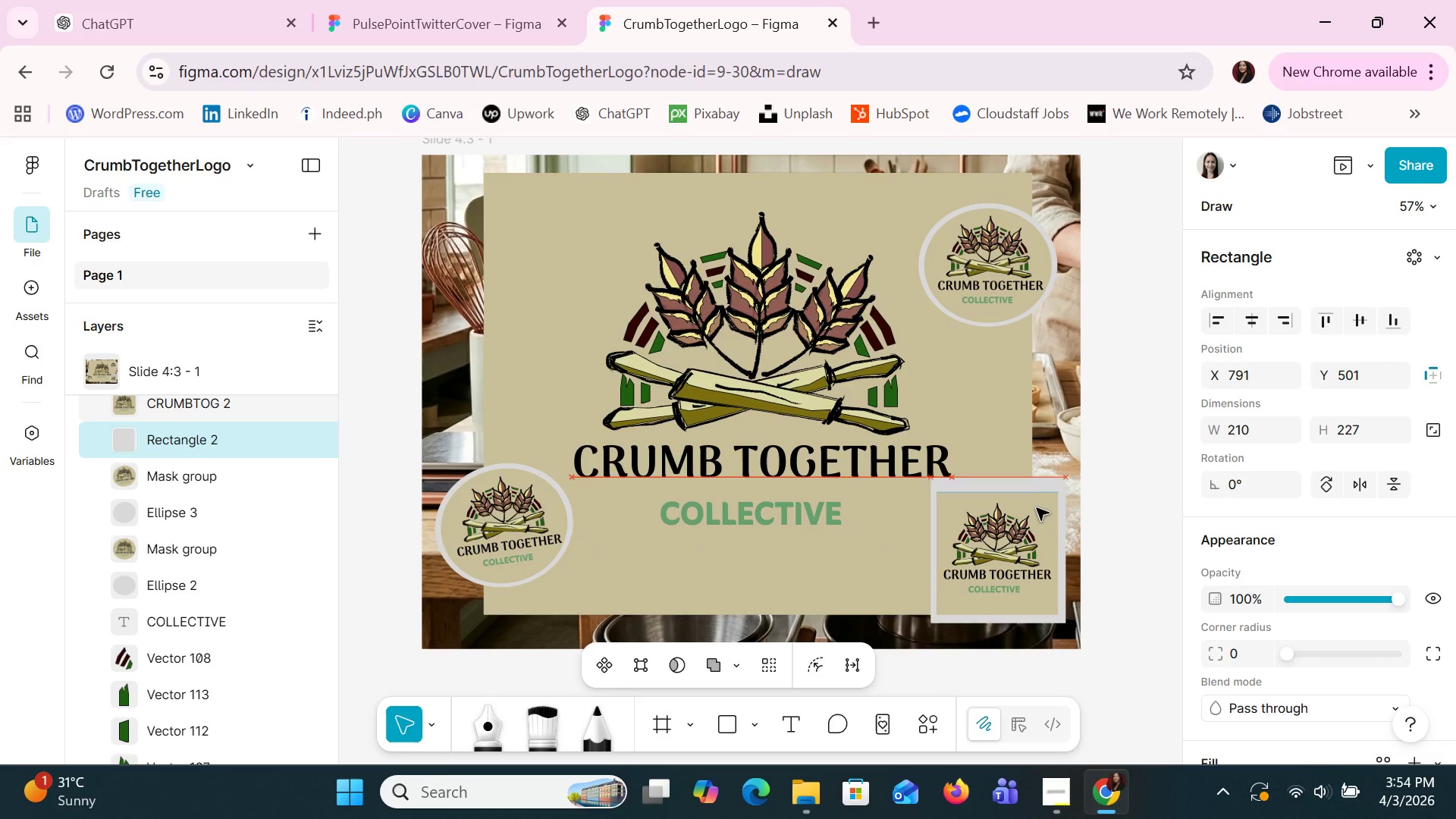 
key(ArrowDown)
 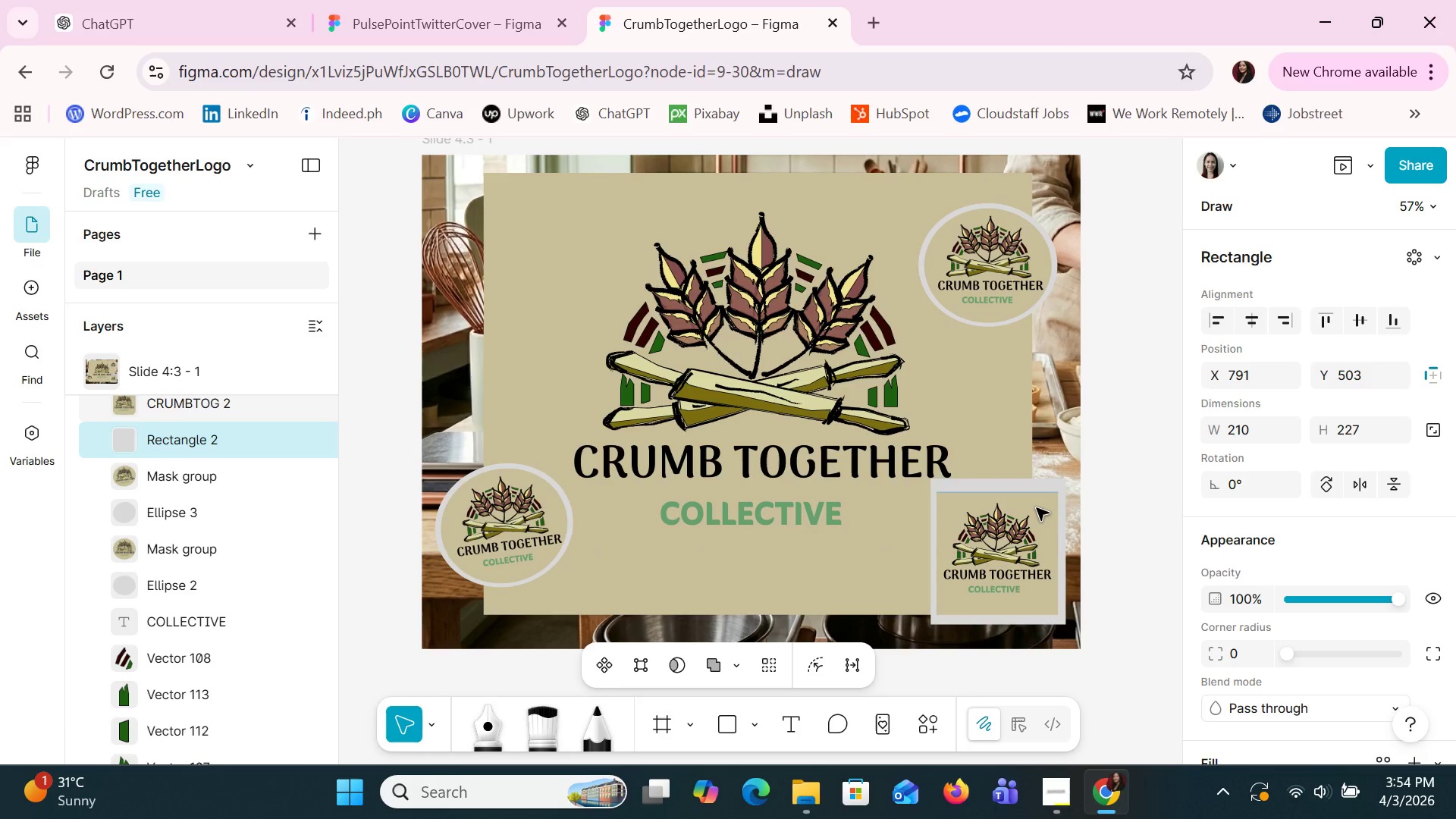 
key(ArrowDown)
 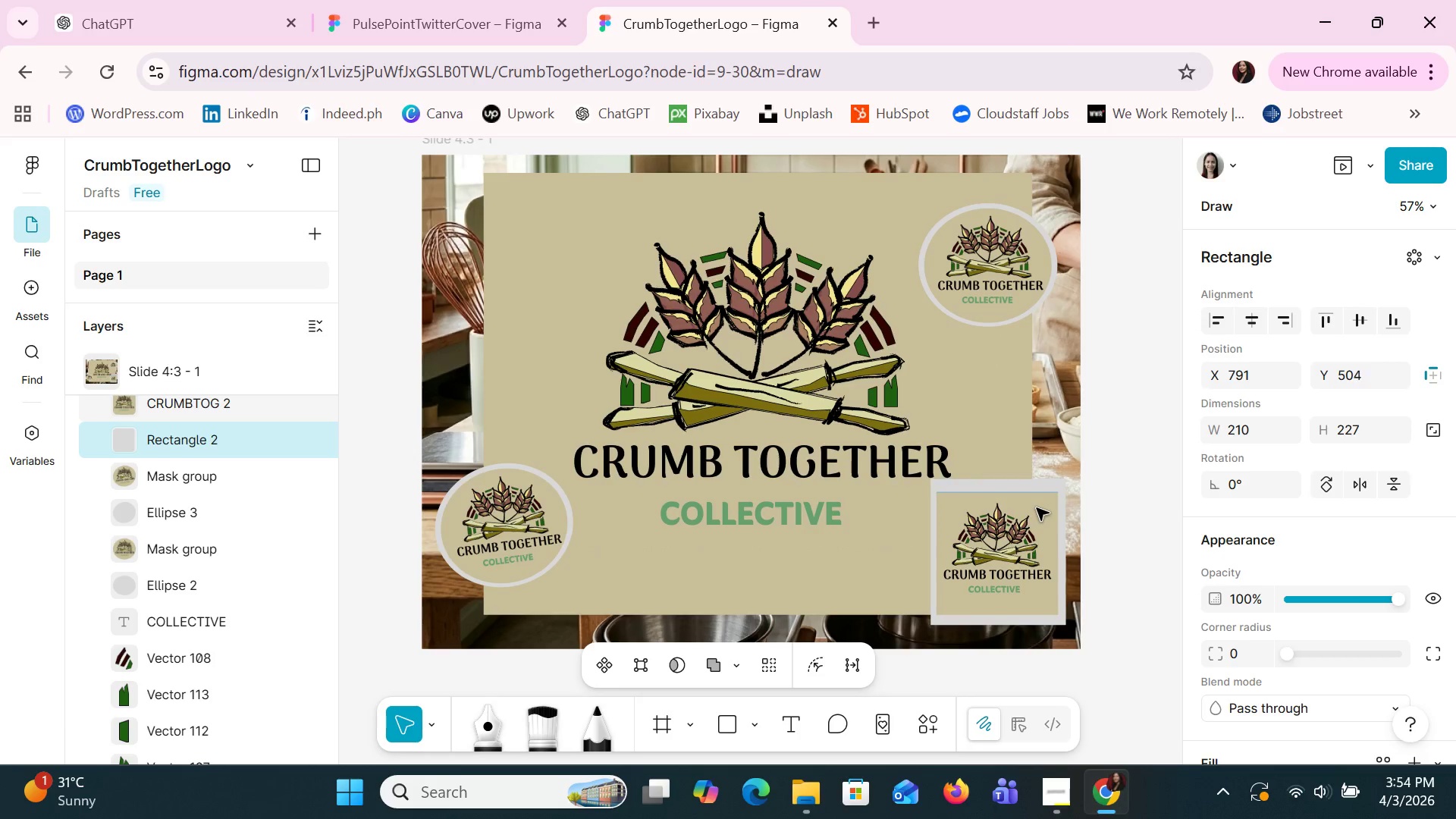 
key(ArrowDown)
 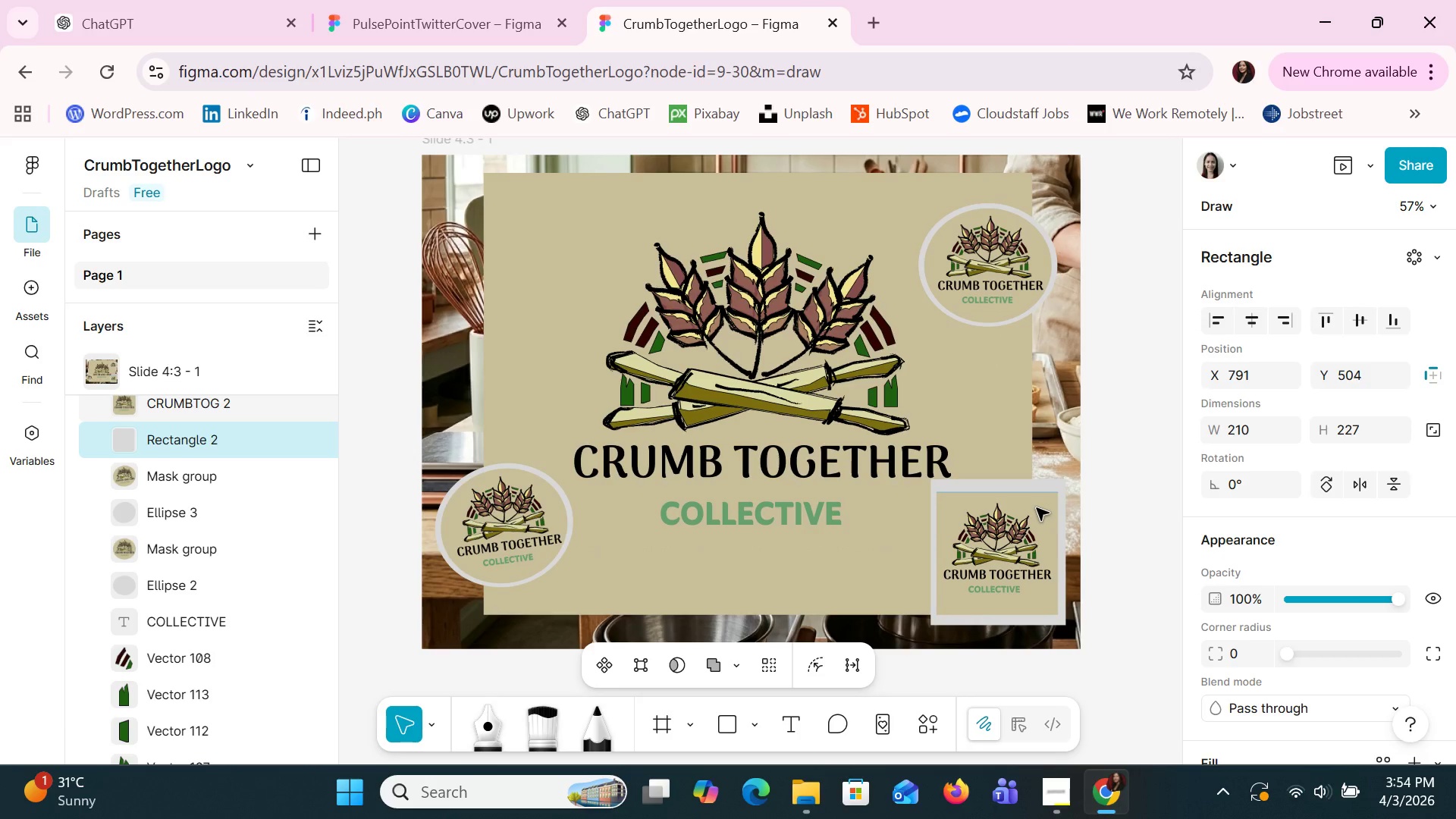 
key(ArrowDown)
 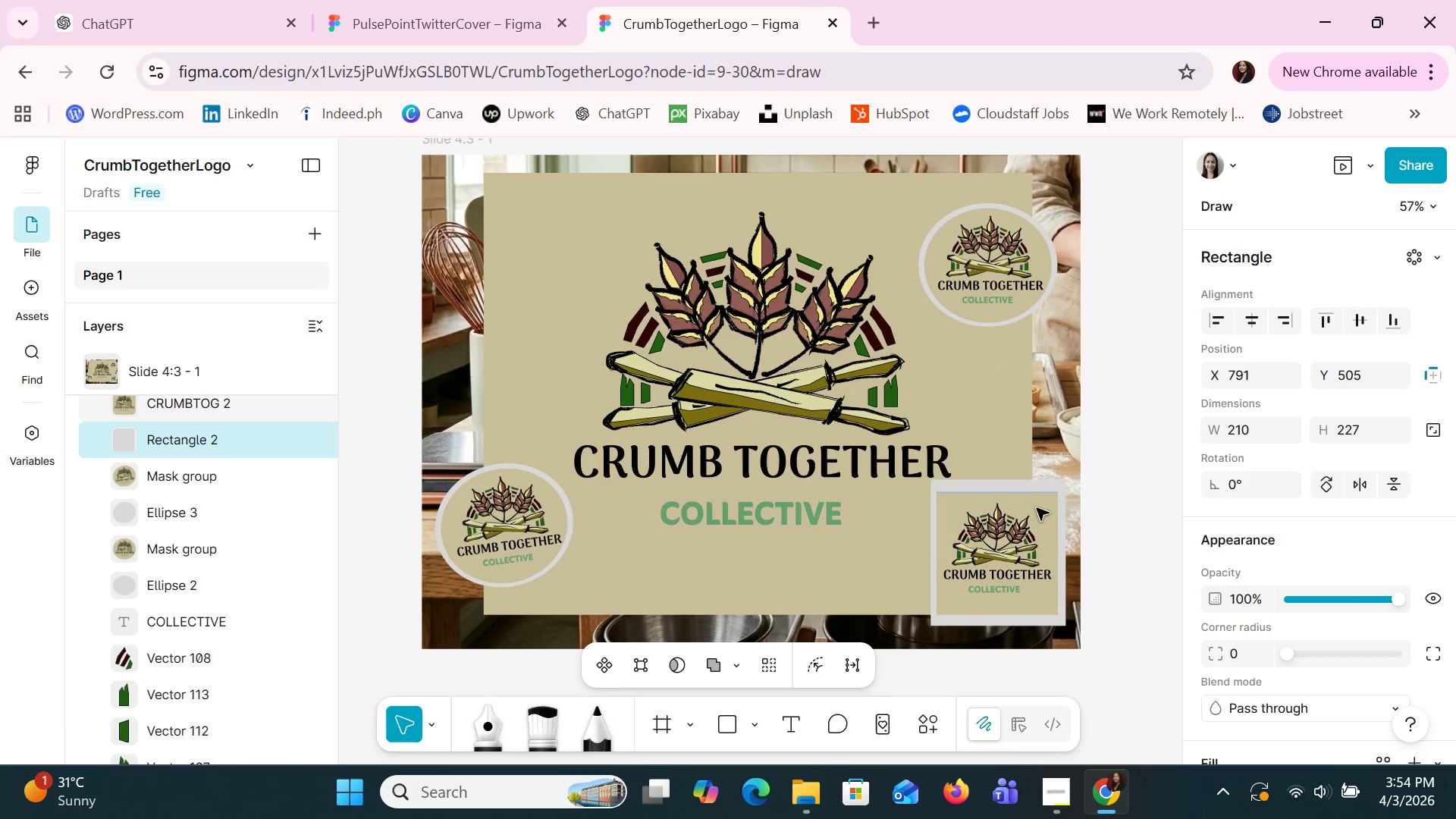 
key(ArrowDown)
 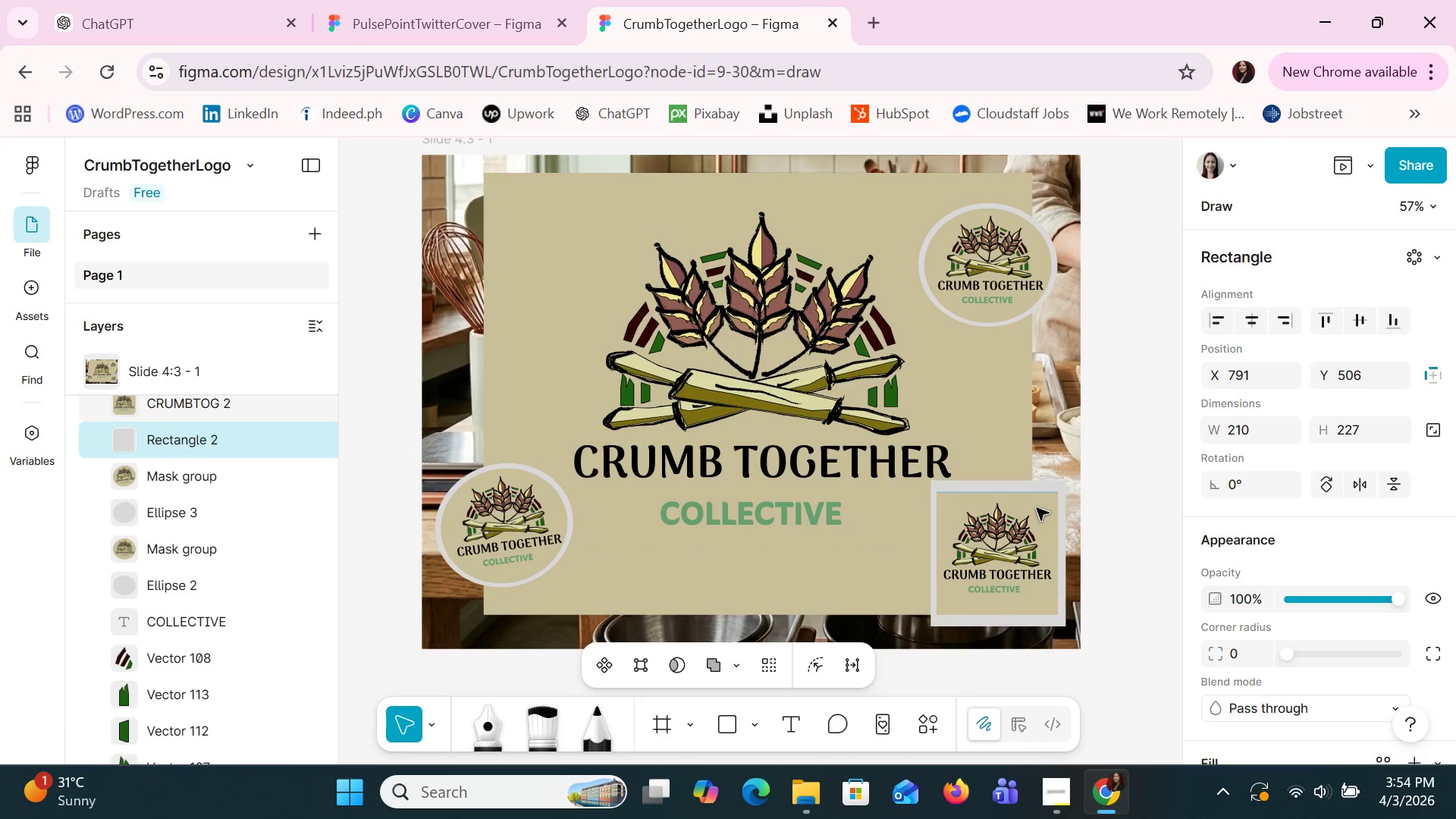 
key(ArrowDown)
 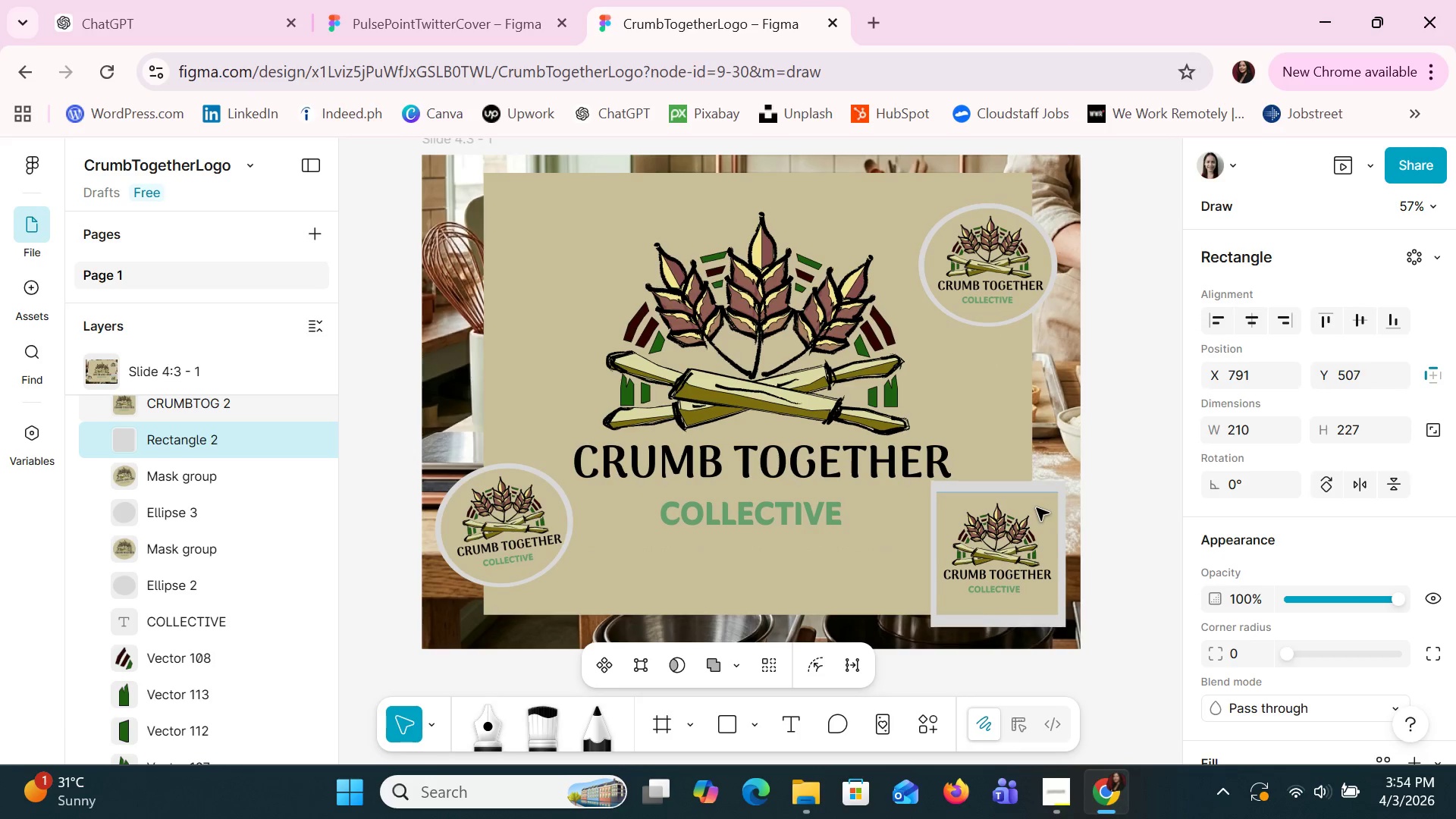 
key(ArrowDown)
 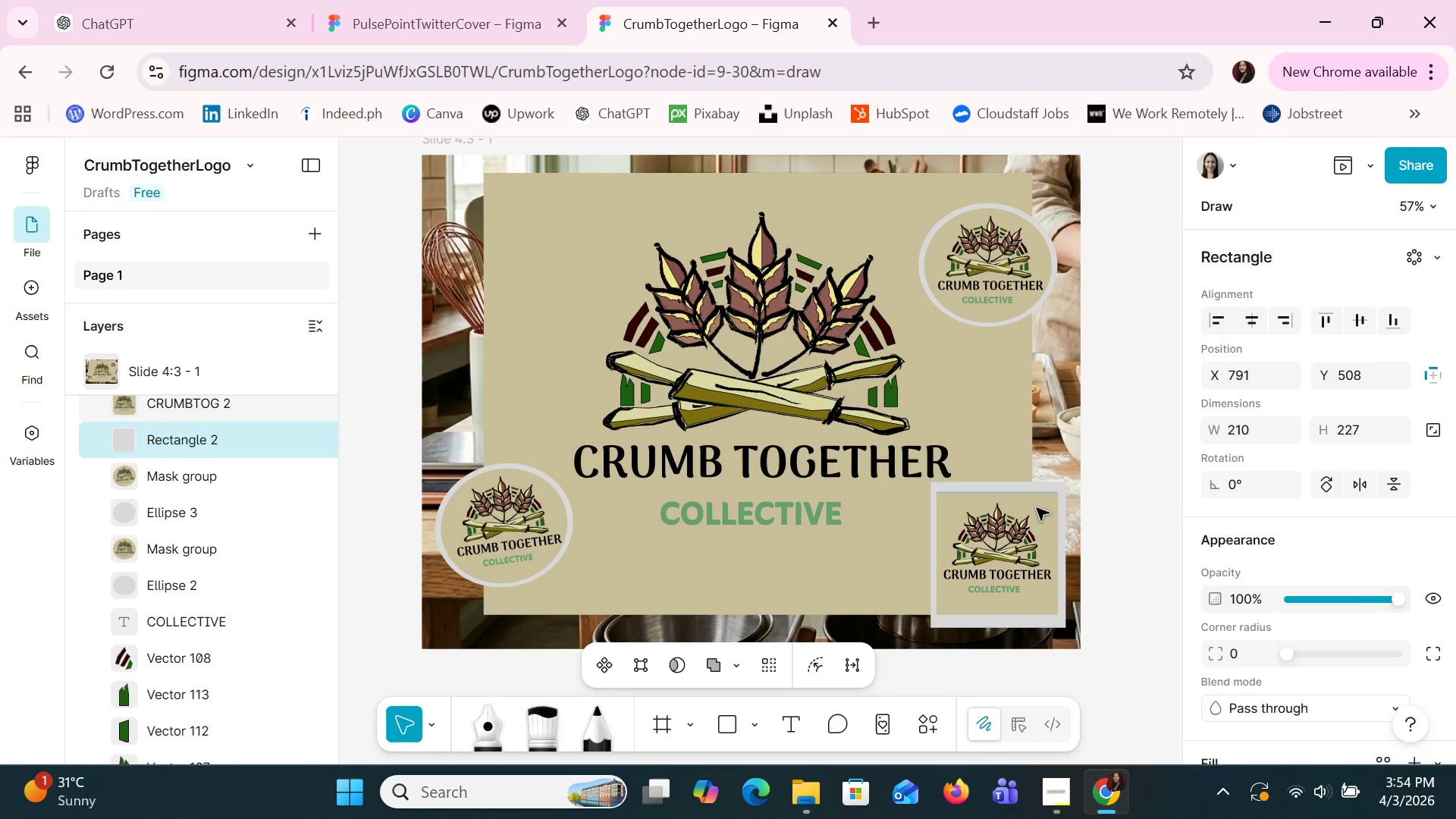 
key(ArrowDown)
 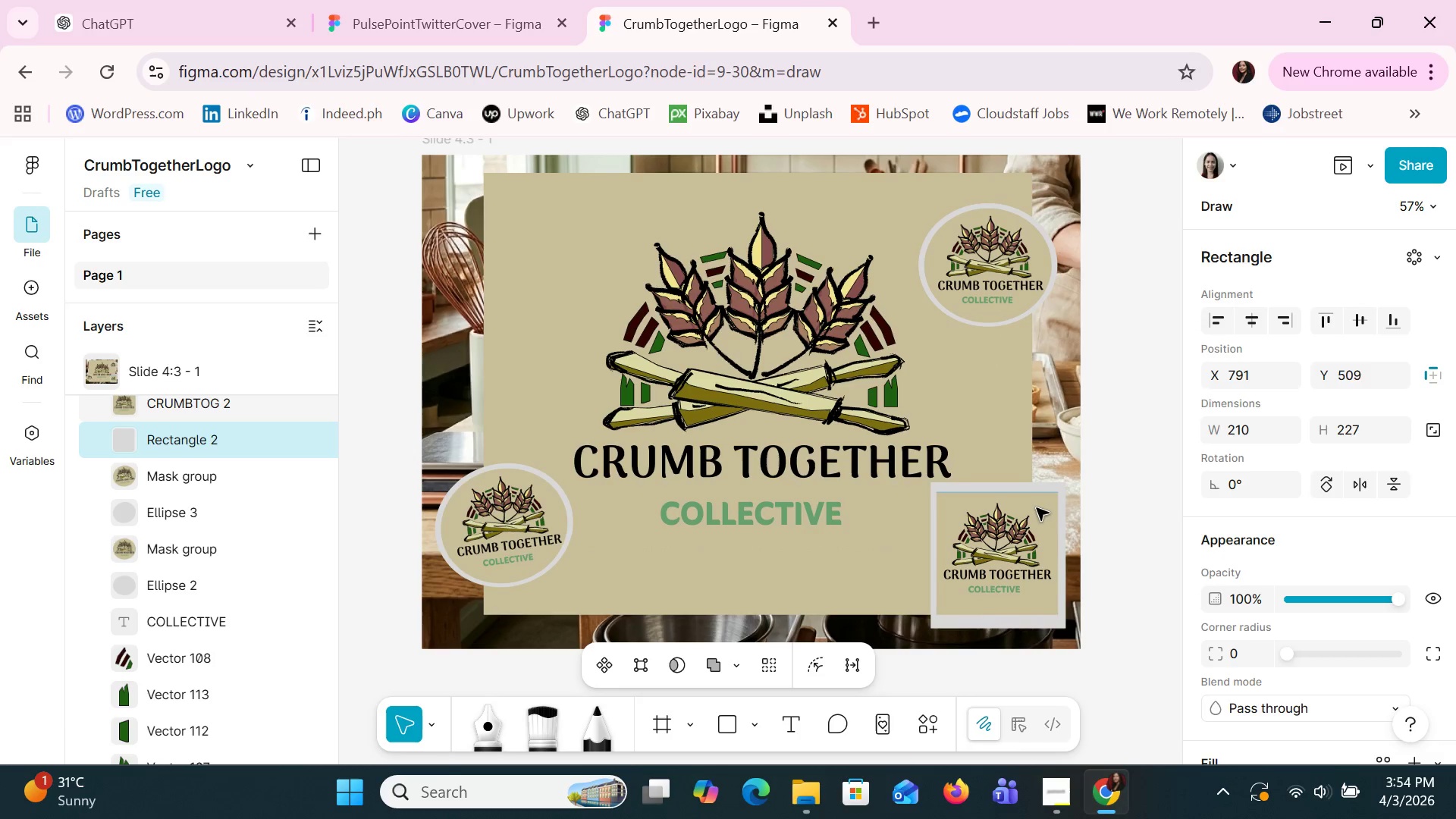 
key(ArrowDown)
 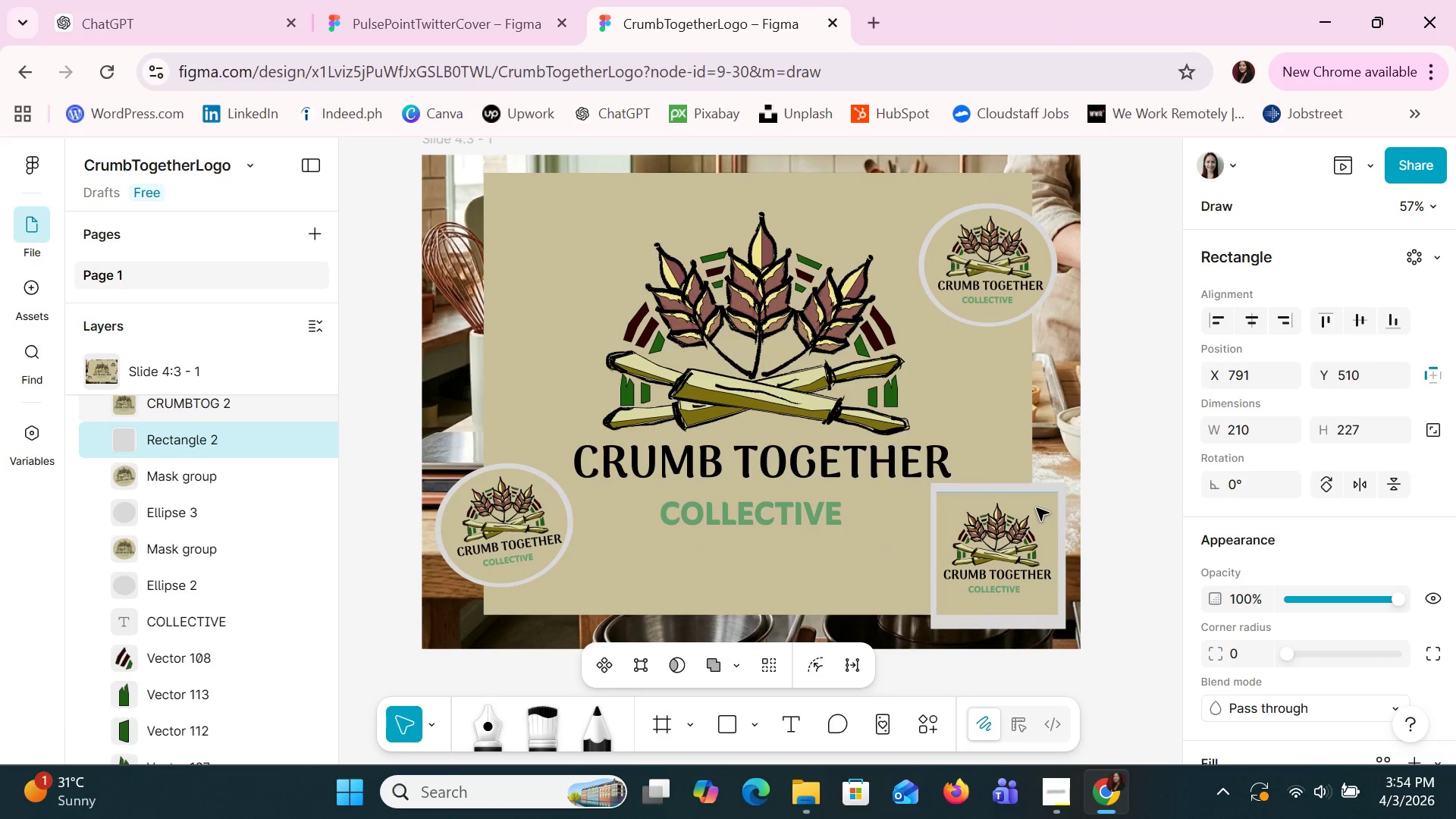 
key(ArrowDown)
 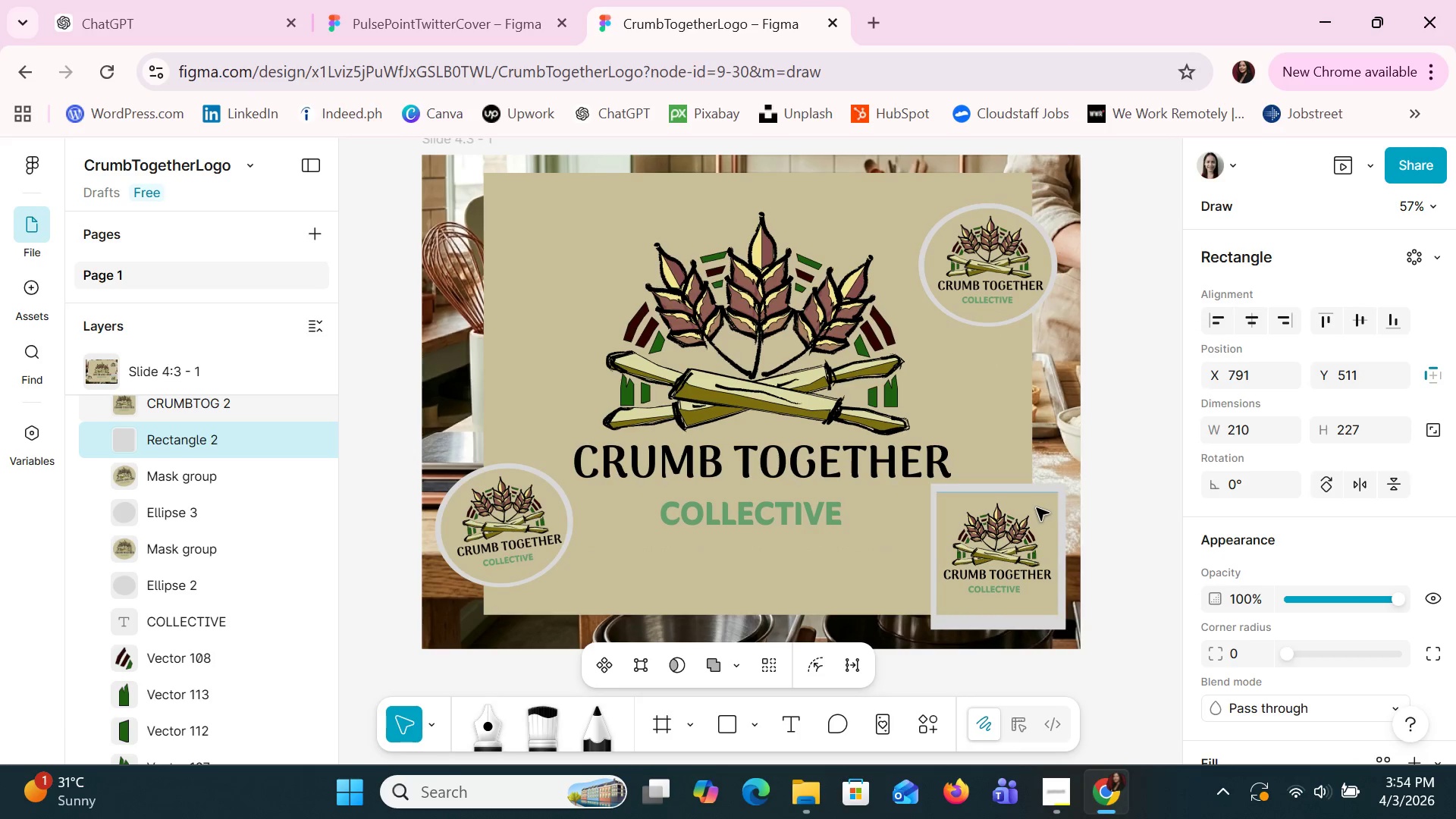 
key(ArrowDown)
 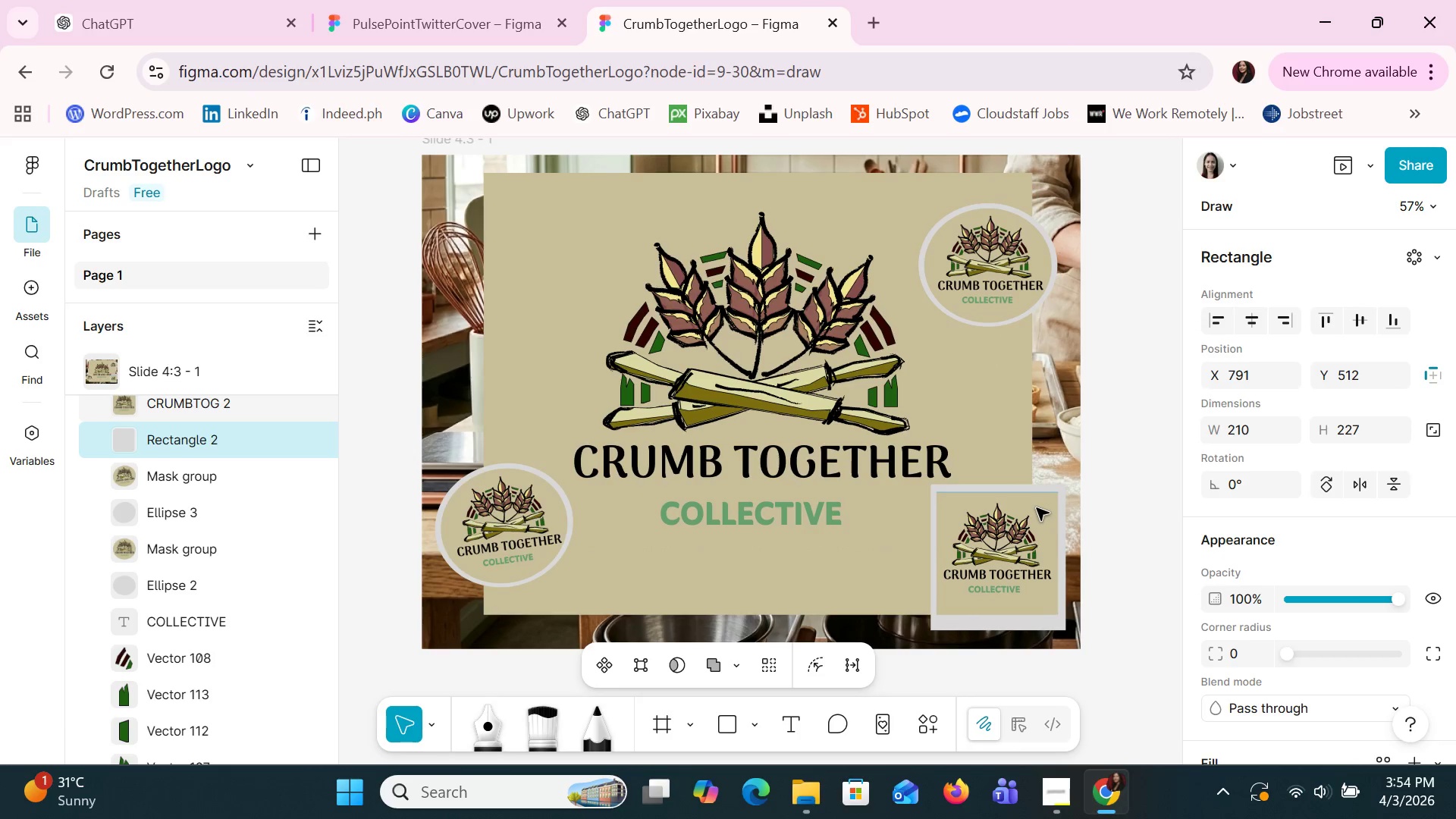 
key(ArrowDown)
 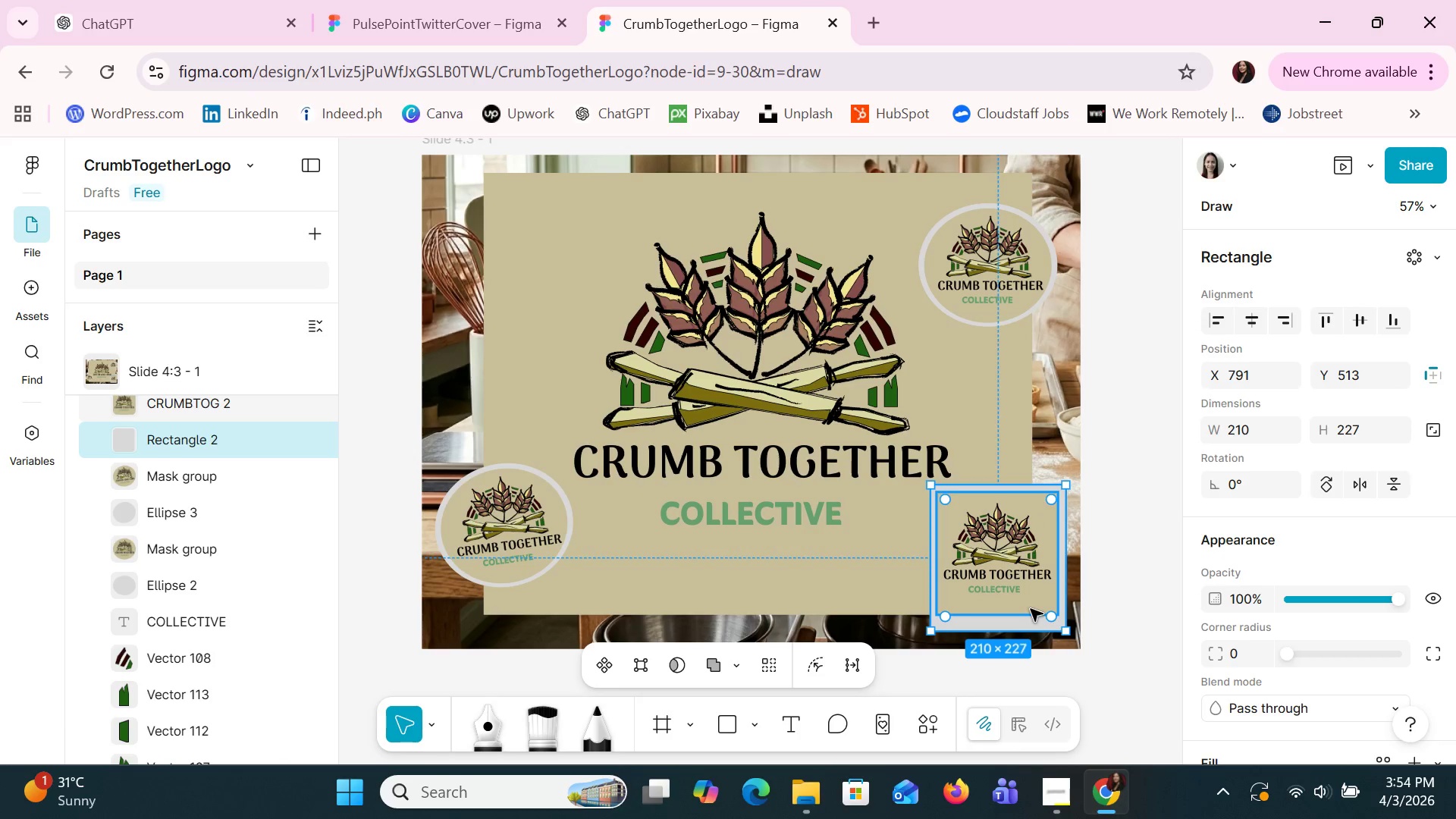 
left_click([1013, 607])
 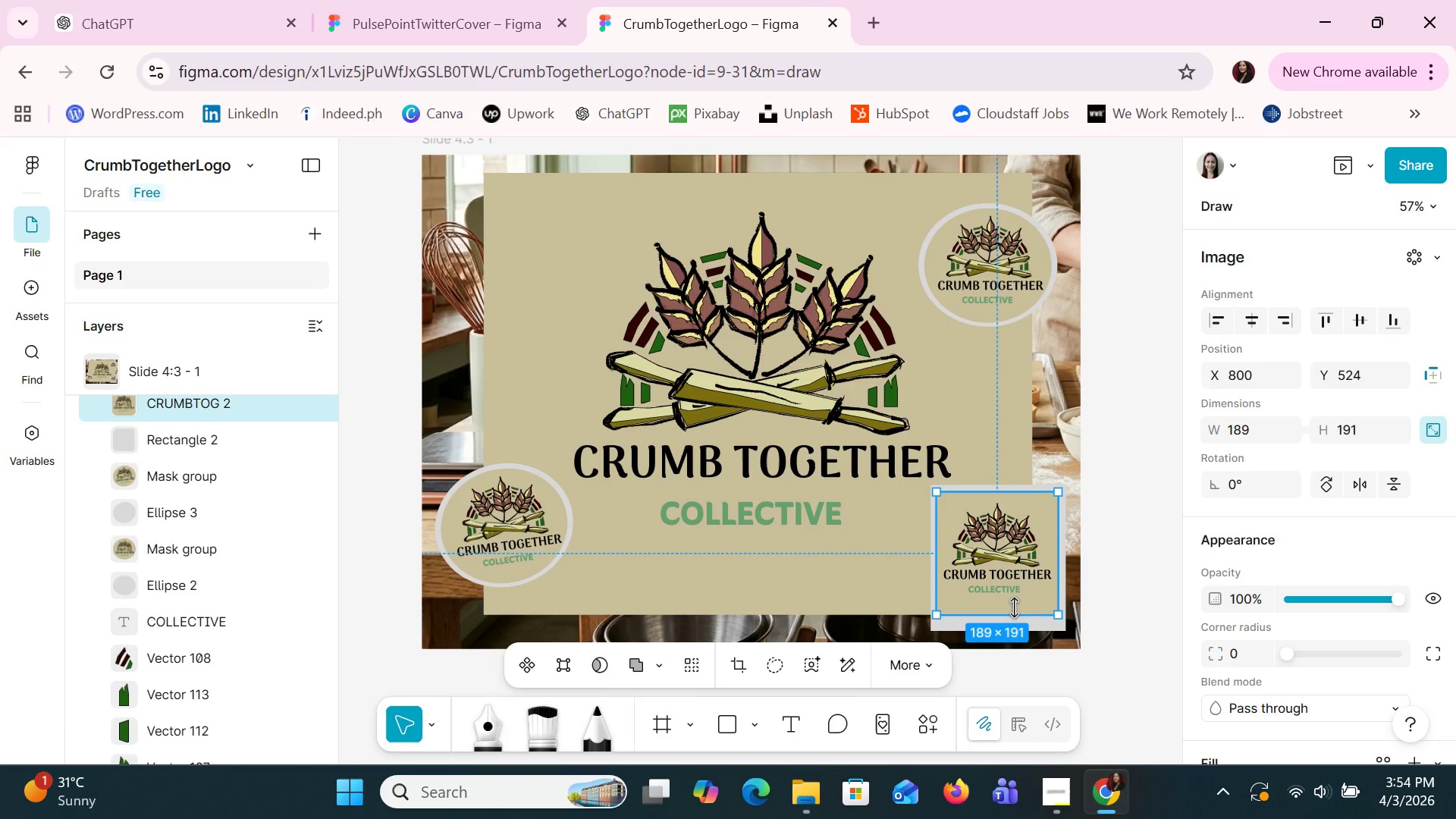 
left_click_drag(start_coordinate=[1014, 607], to_coordinate=[1009, 627])
 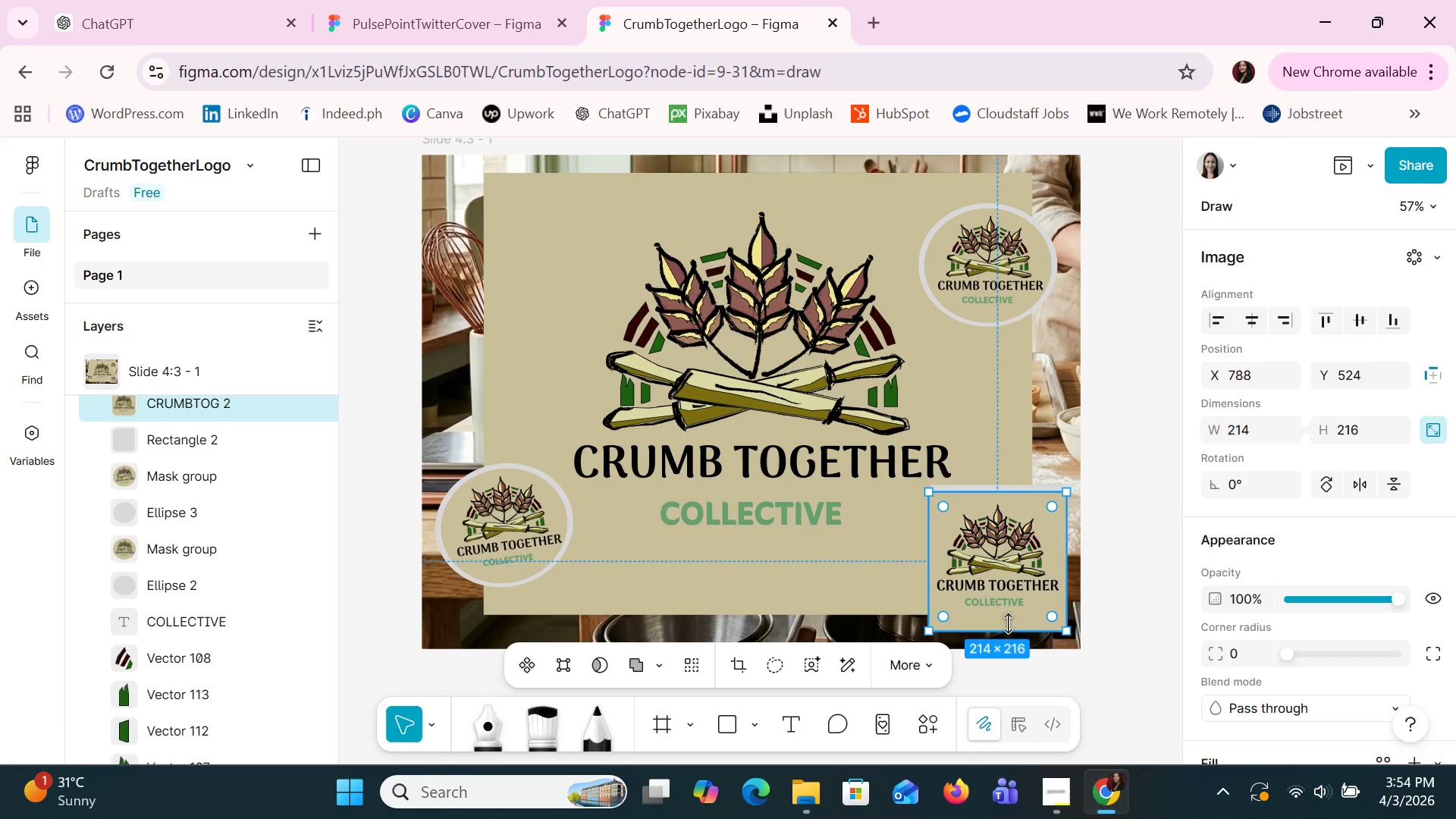 
left_click_drag(start_coordinate=[1008, 617], to_coordinate=[1005, 608])
 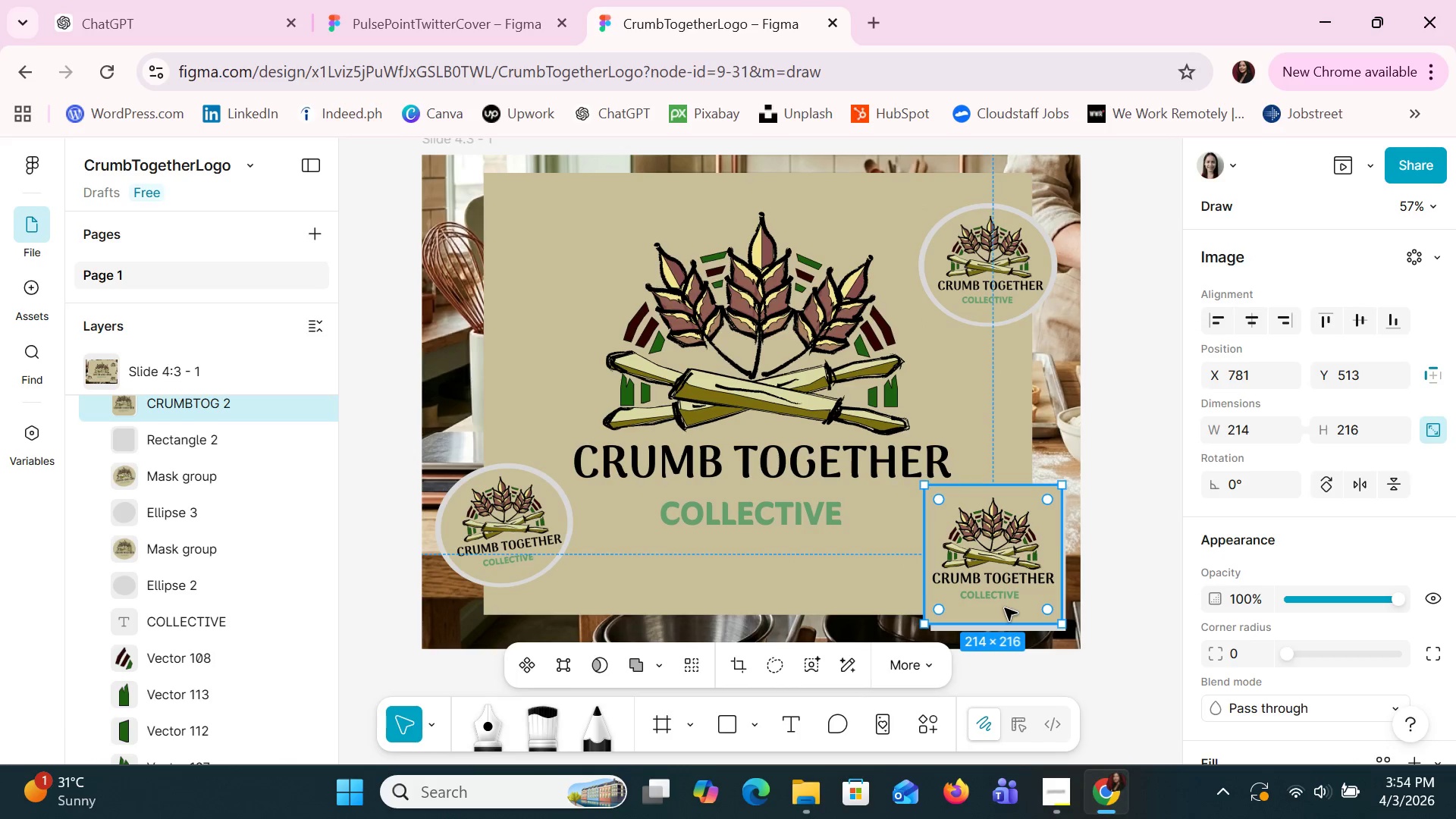 
key(Control+Z)
 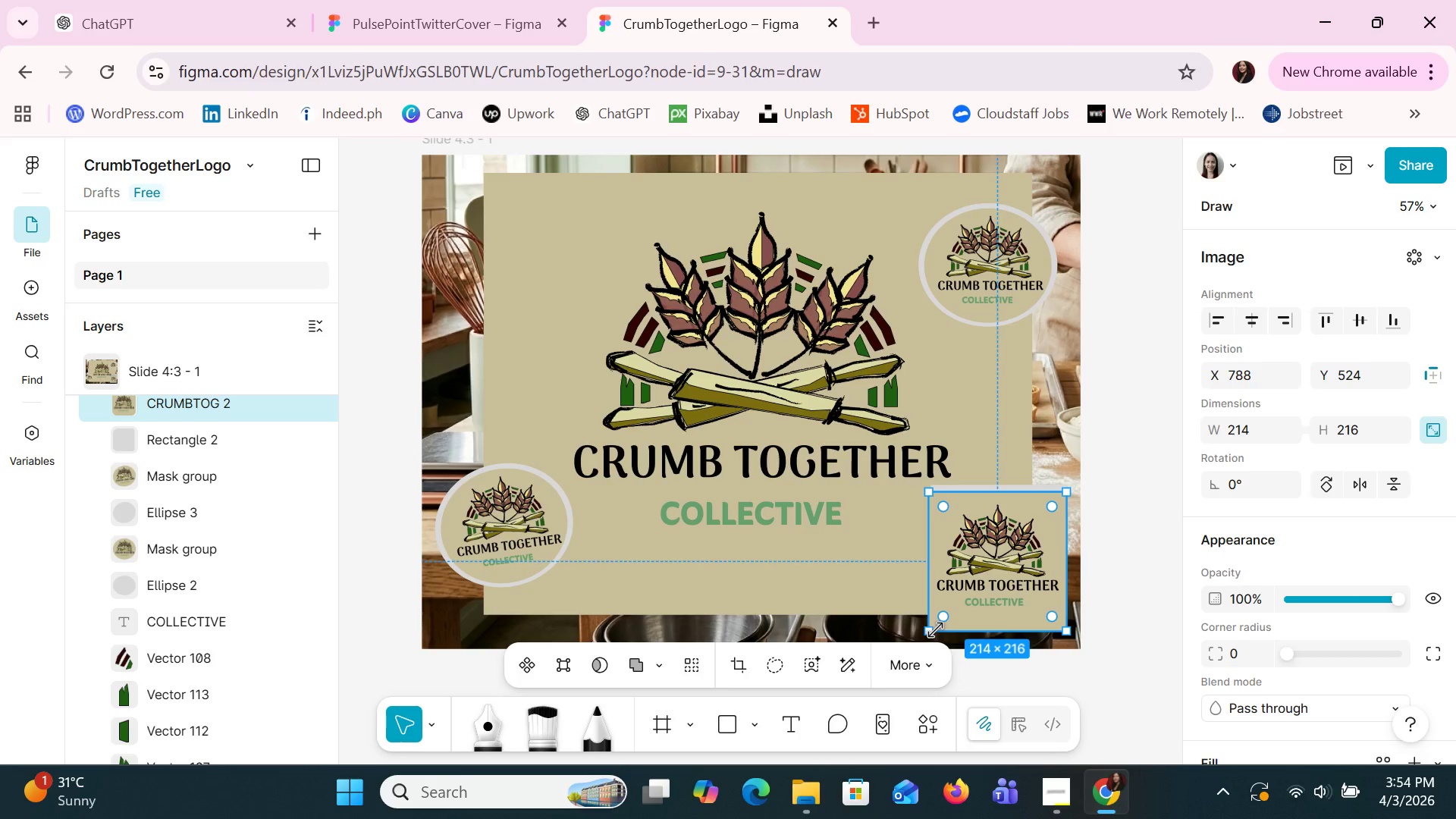 
left_click_drag(start_coordinate=[934, 628], to_coordinate=[939, 617])
 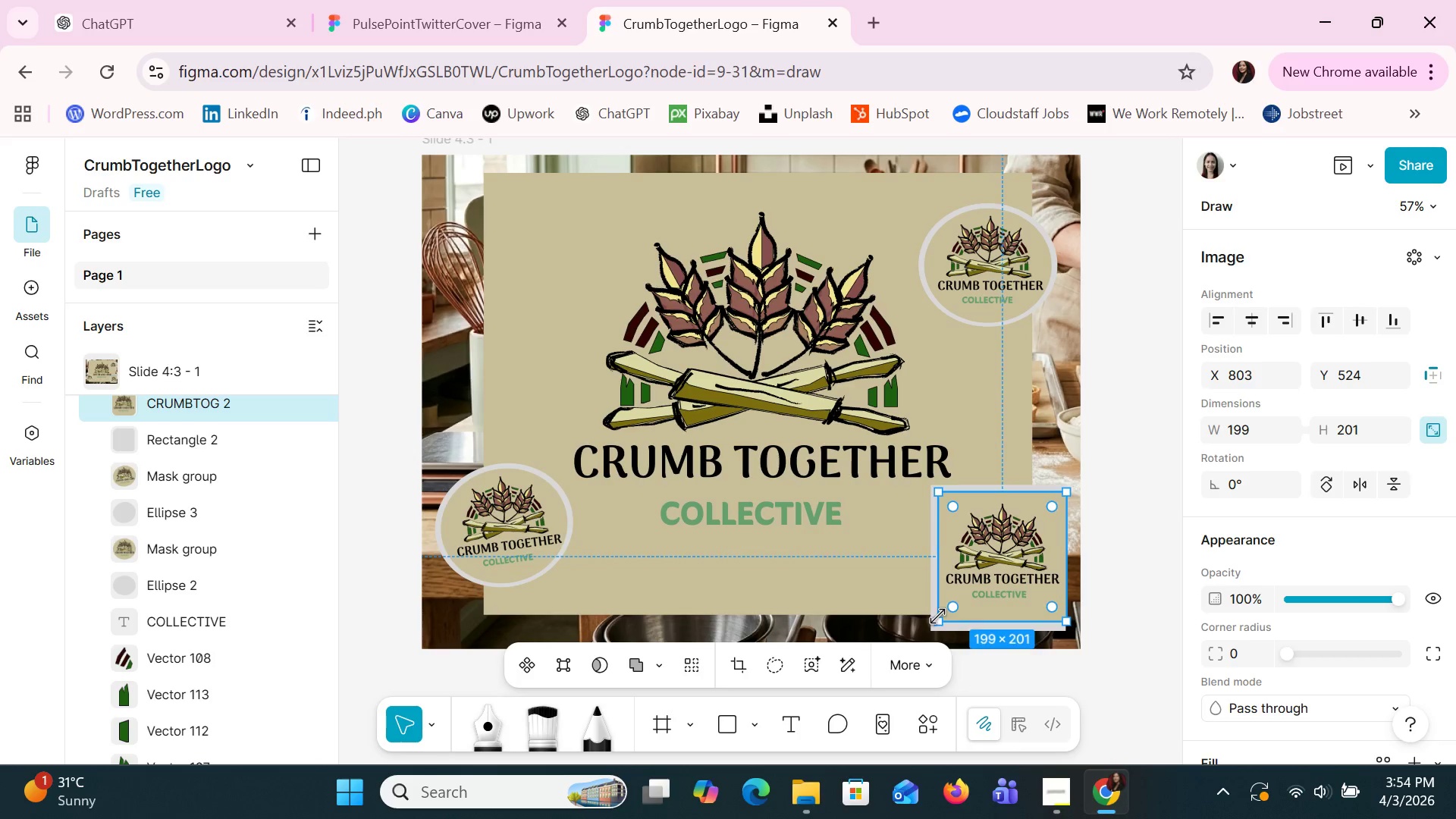 
key(ArrowLeft)
 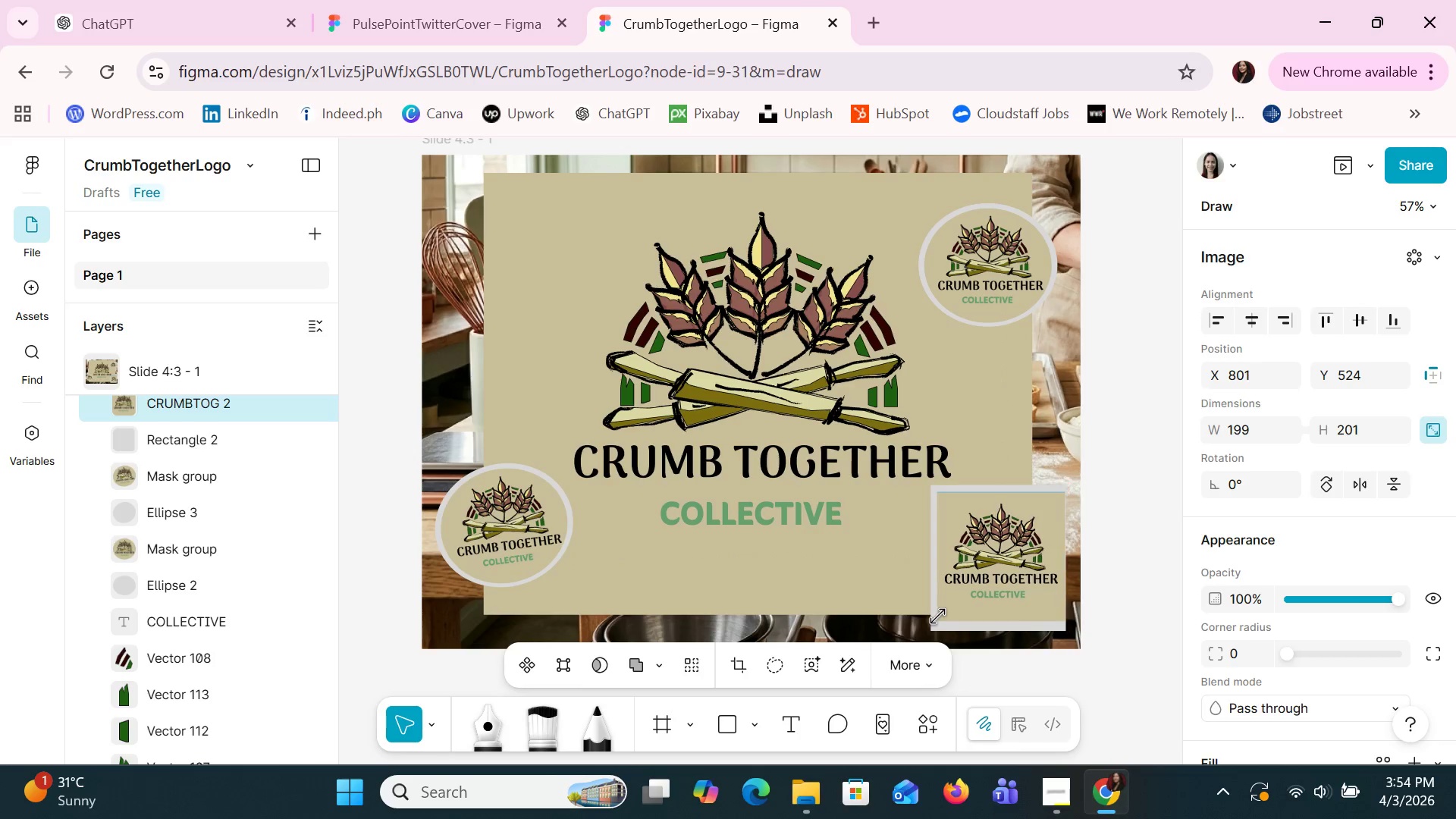 
key(ArrowLeft)
 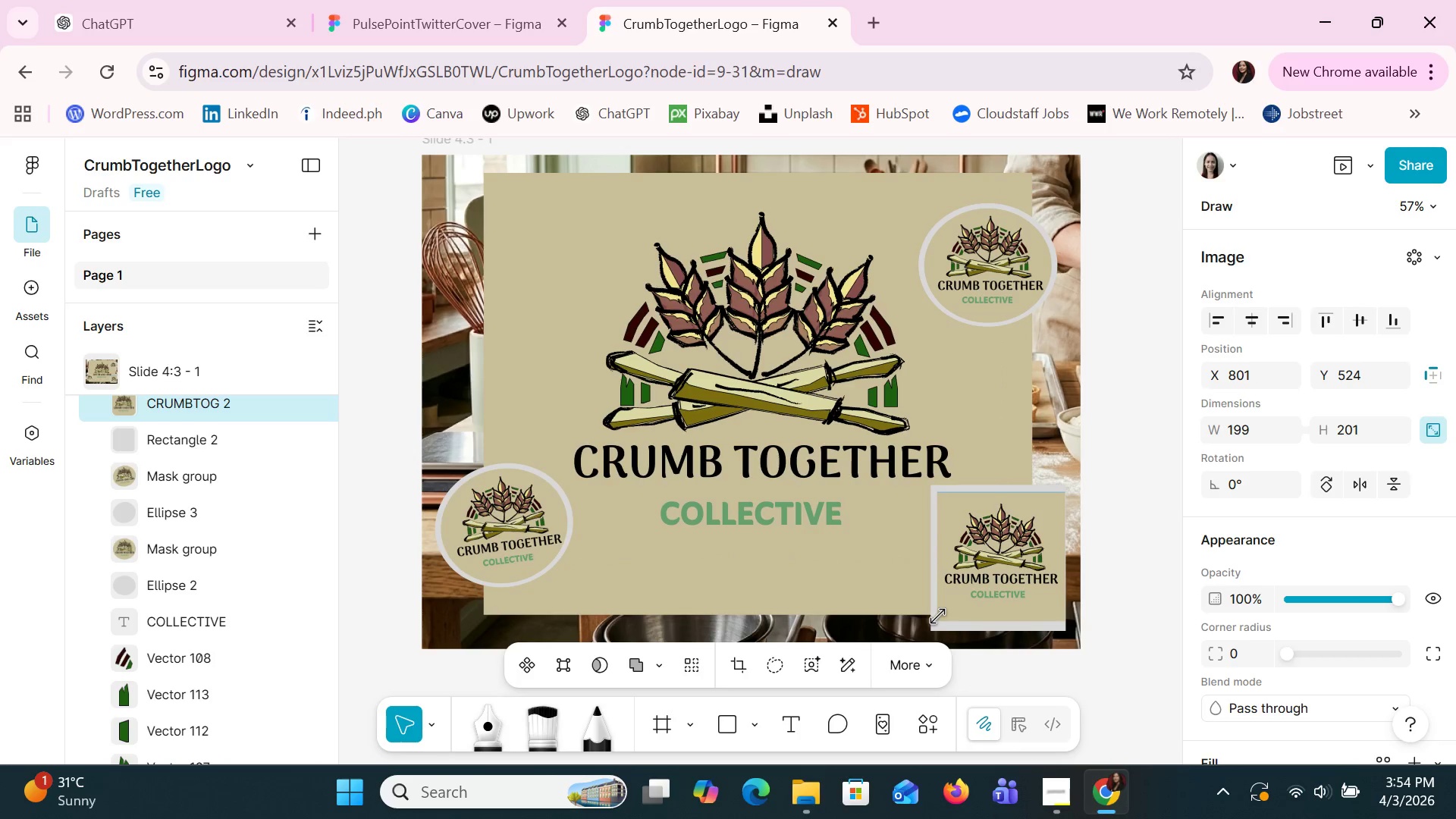 
key(ArrowLeft)
 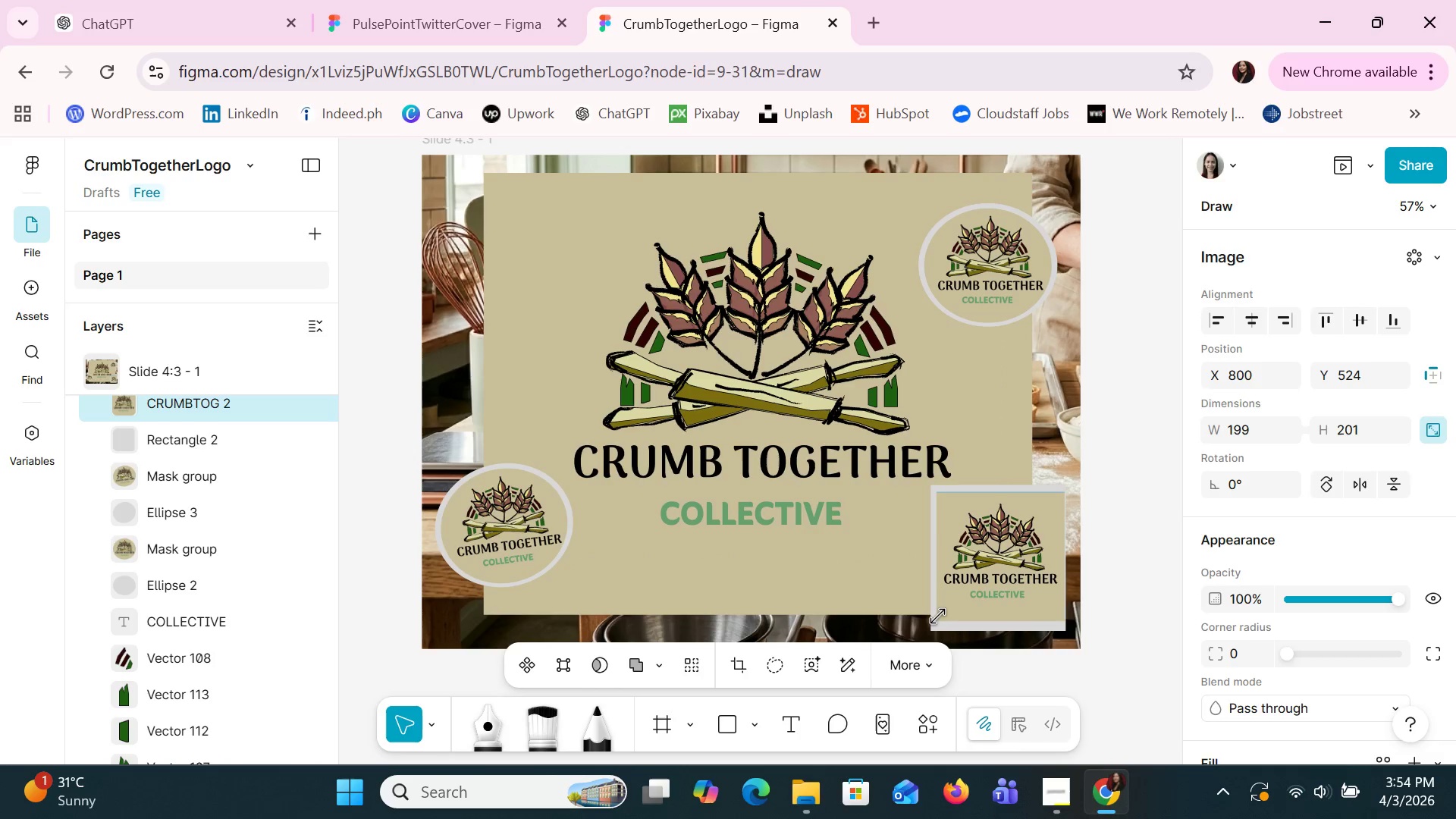 
key(ArrowLeft)
 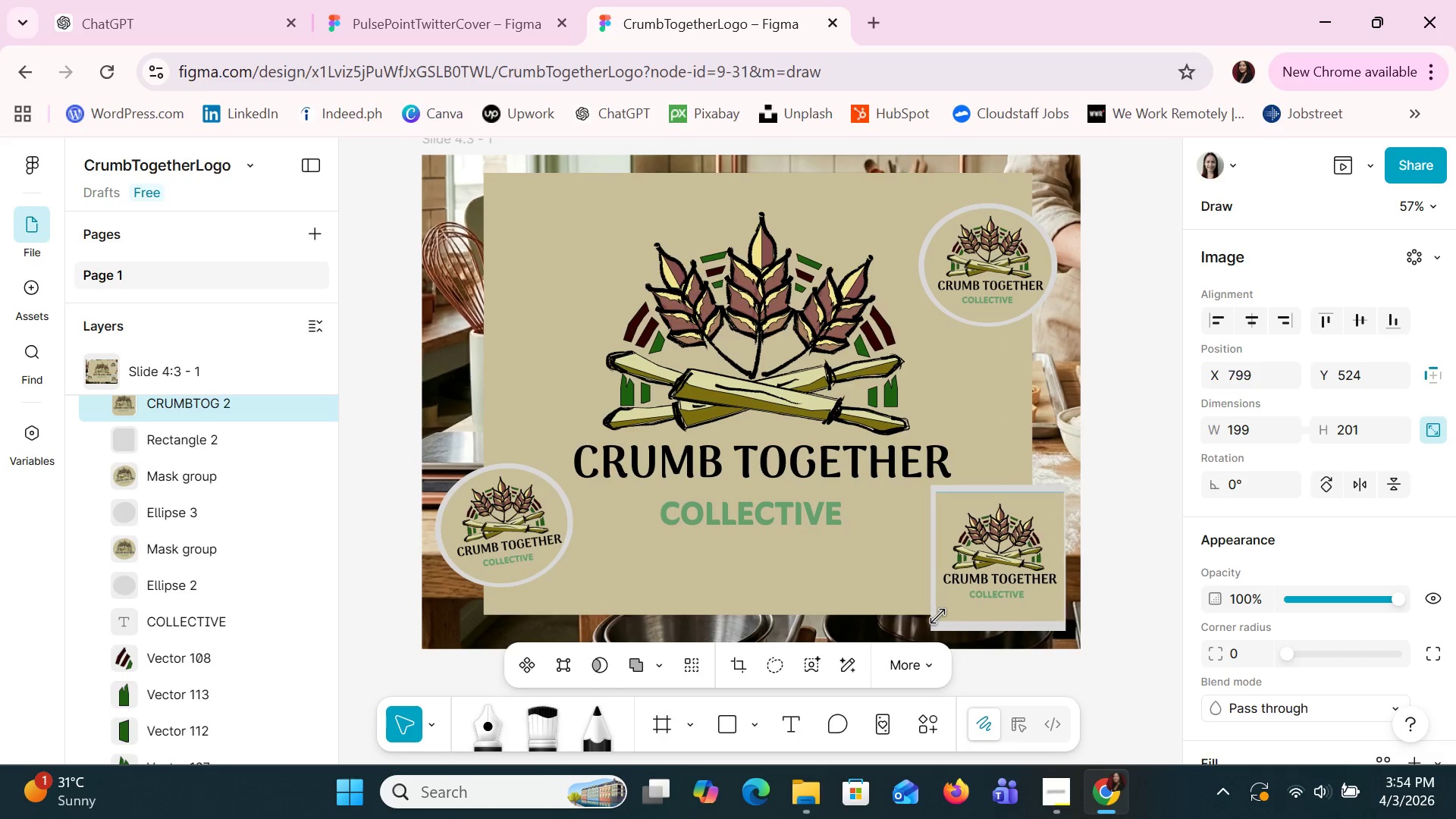 
key(ArrowLeft)
 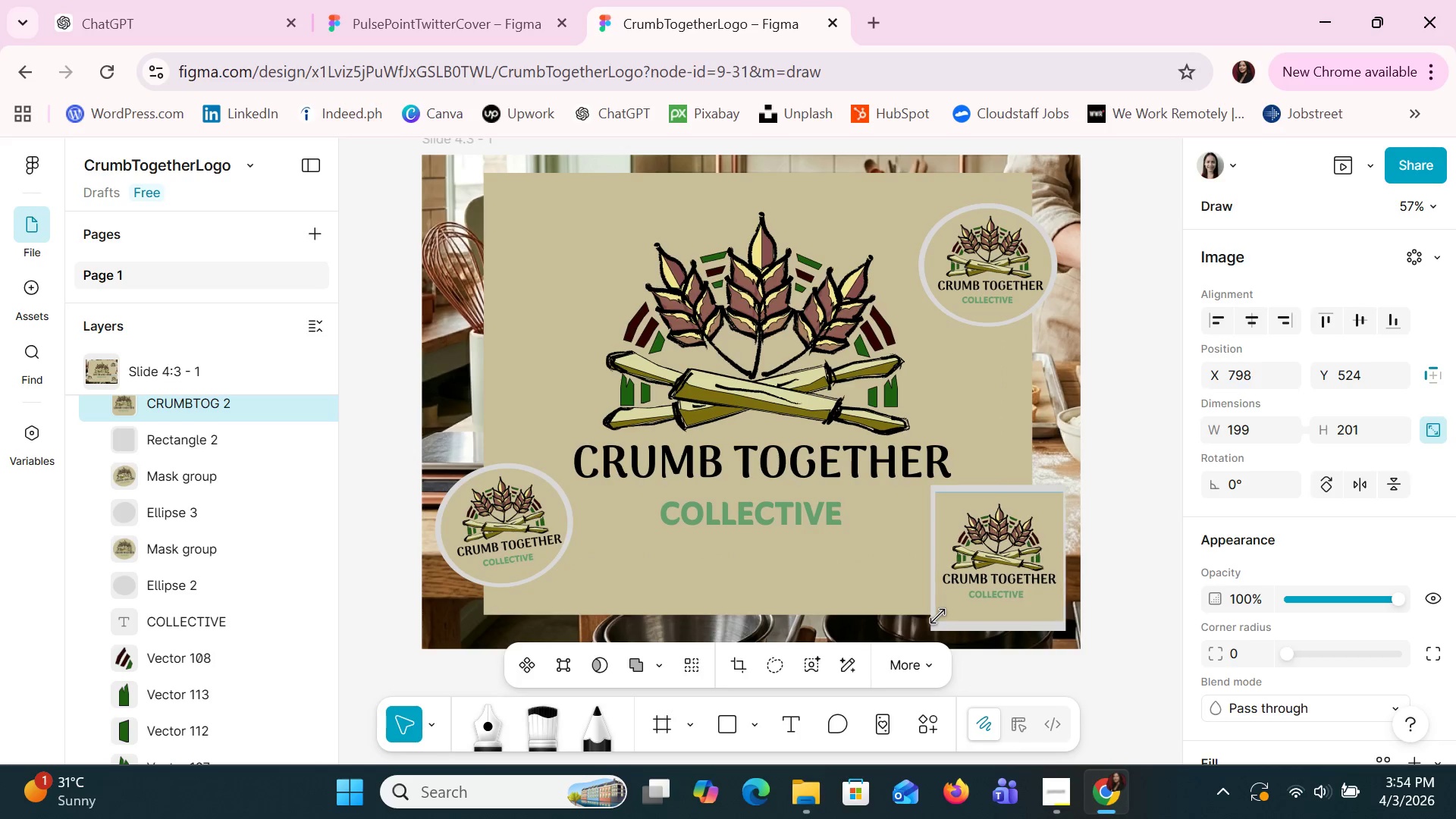 
key(ArrowLeft)
 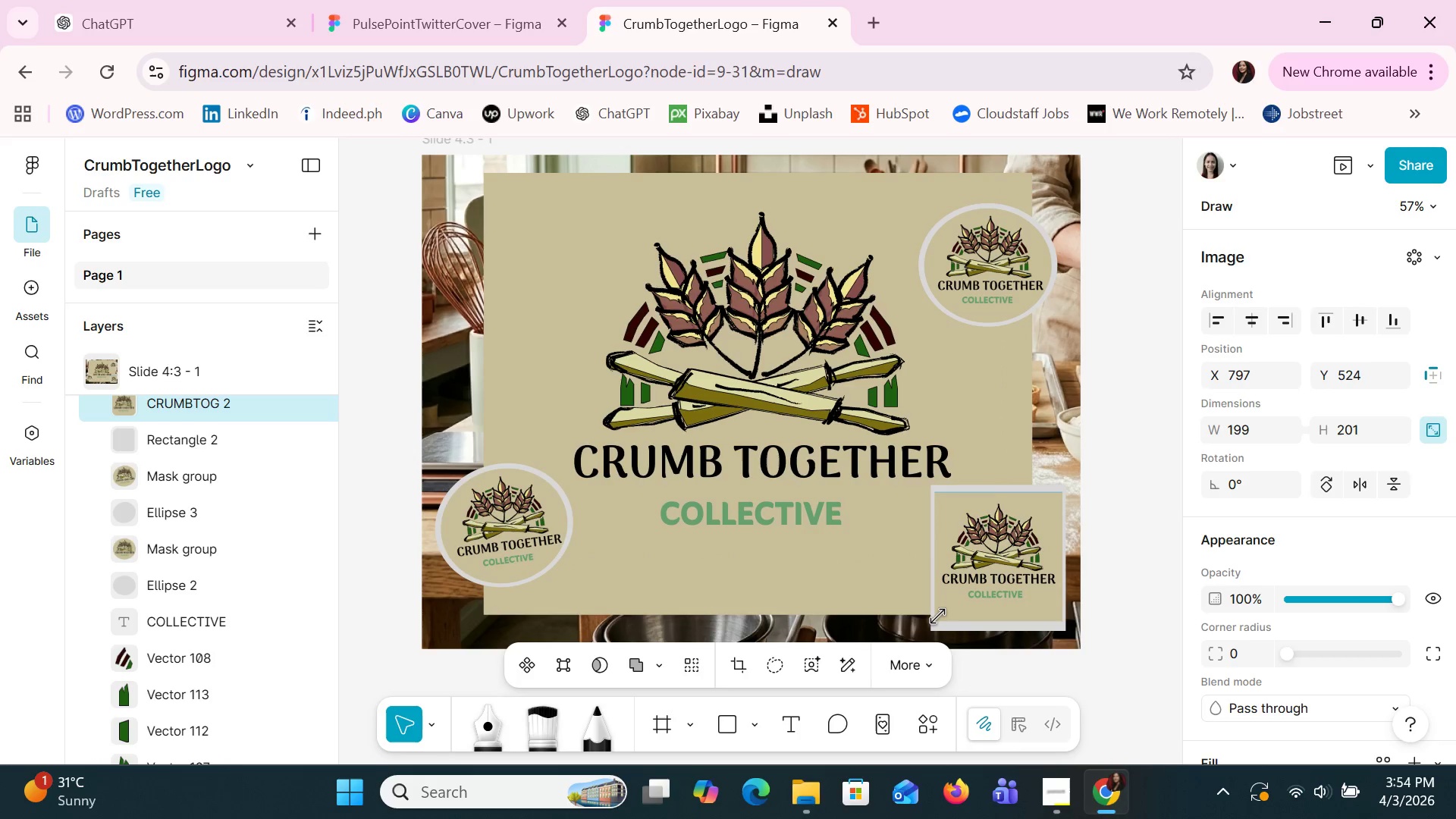 
key(ArrowDown)
 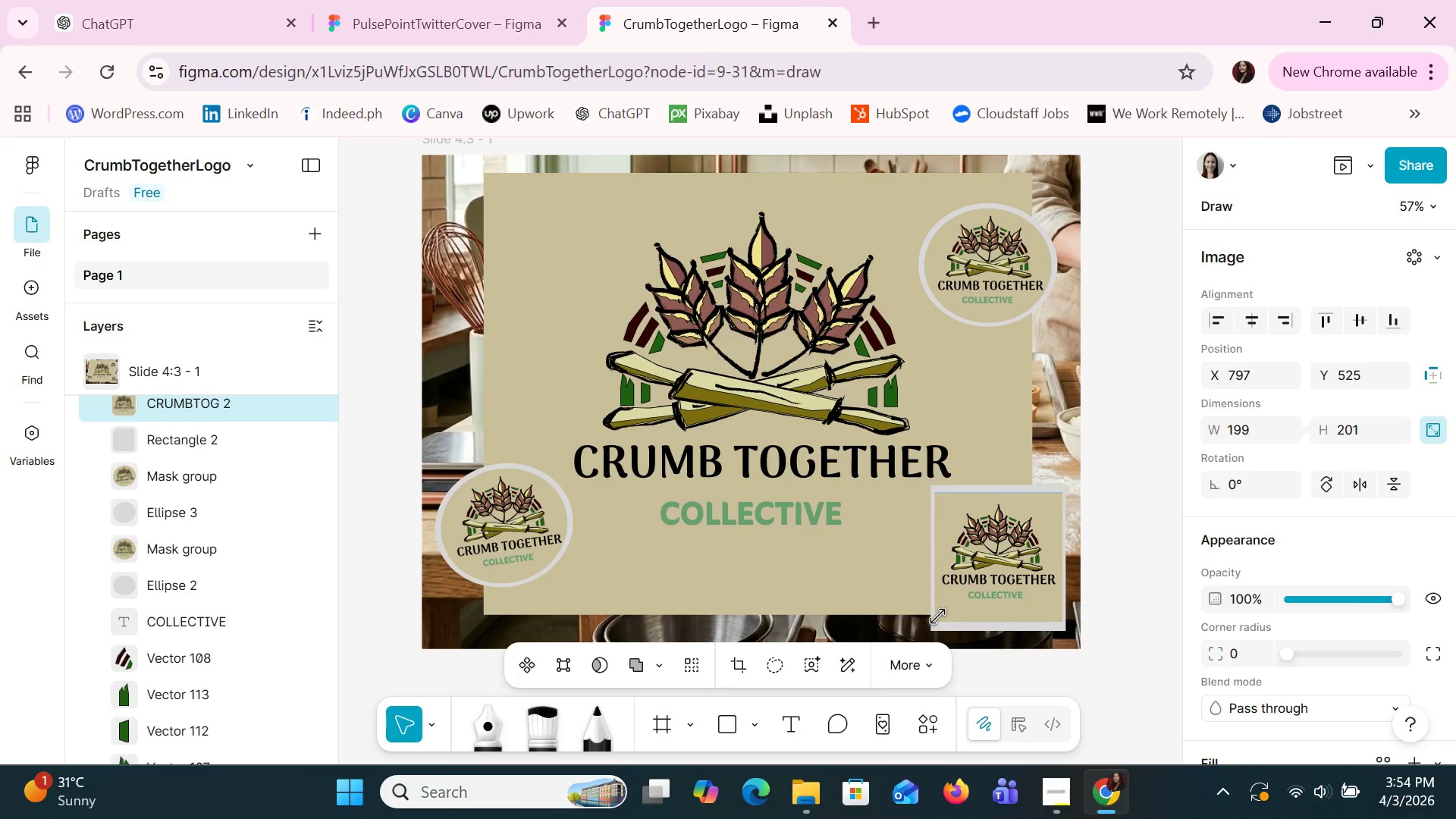 
key(ArrowDown)
 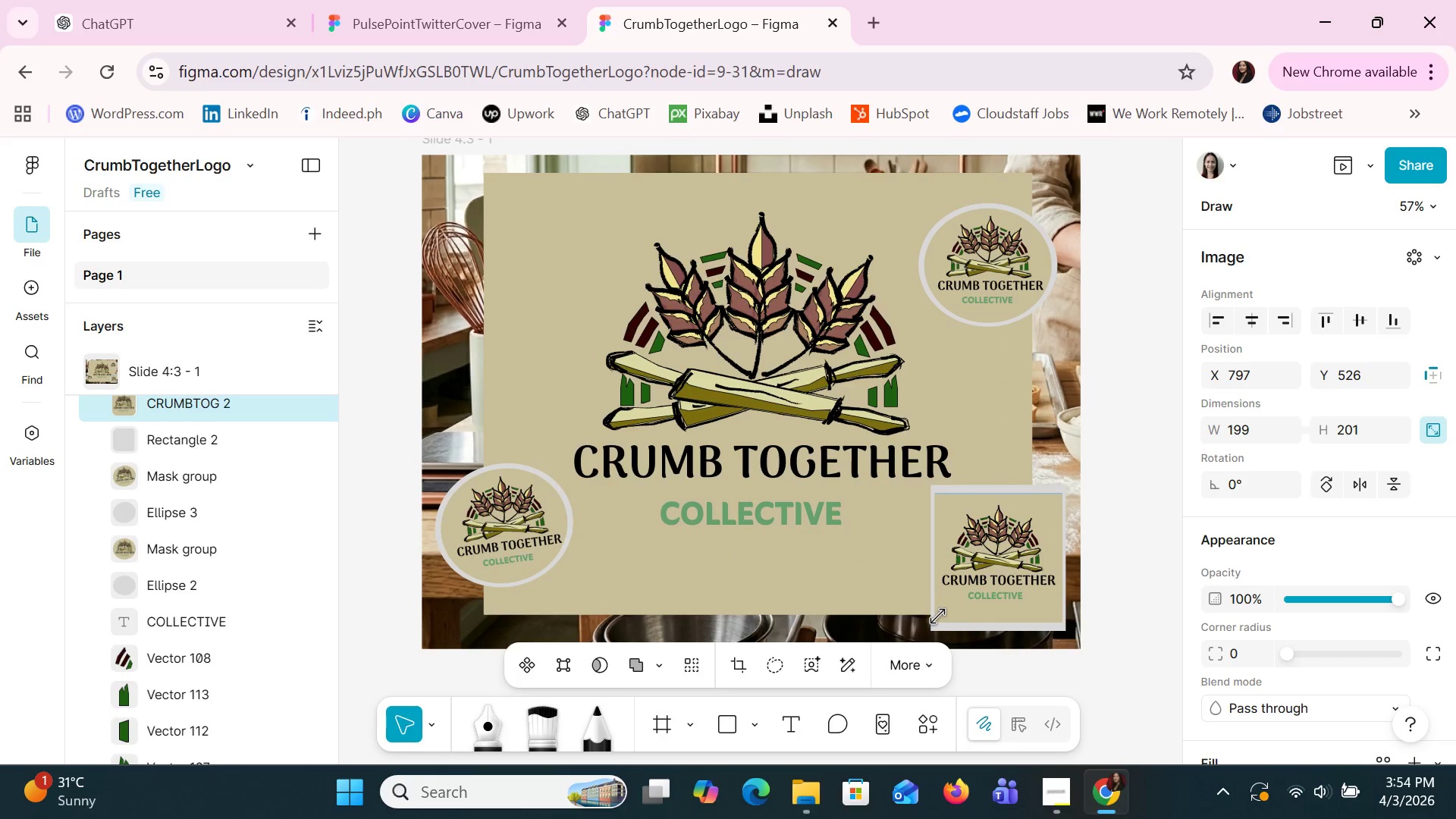 
key(ArrowLeft)
 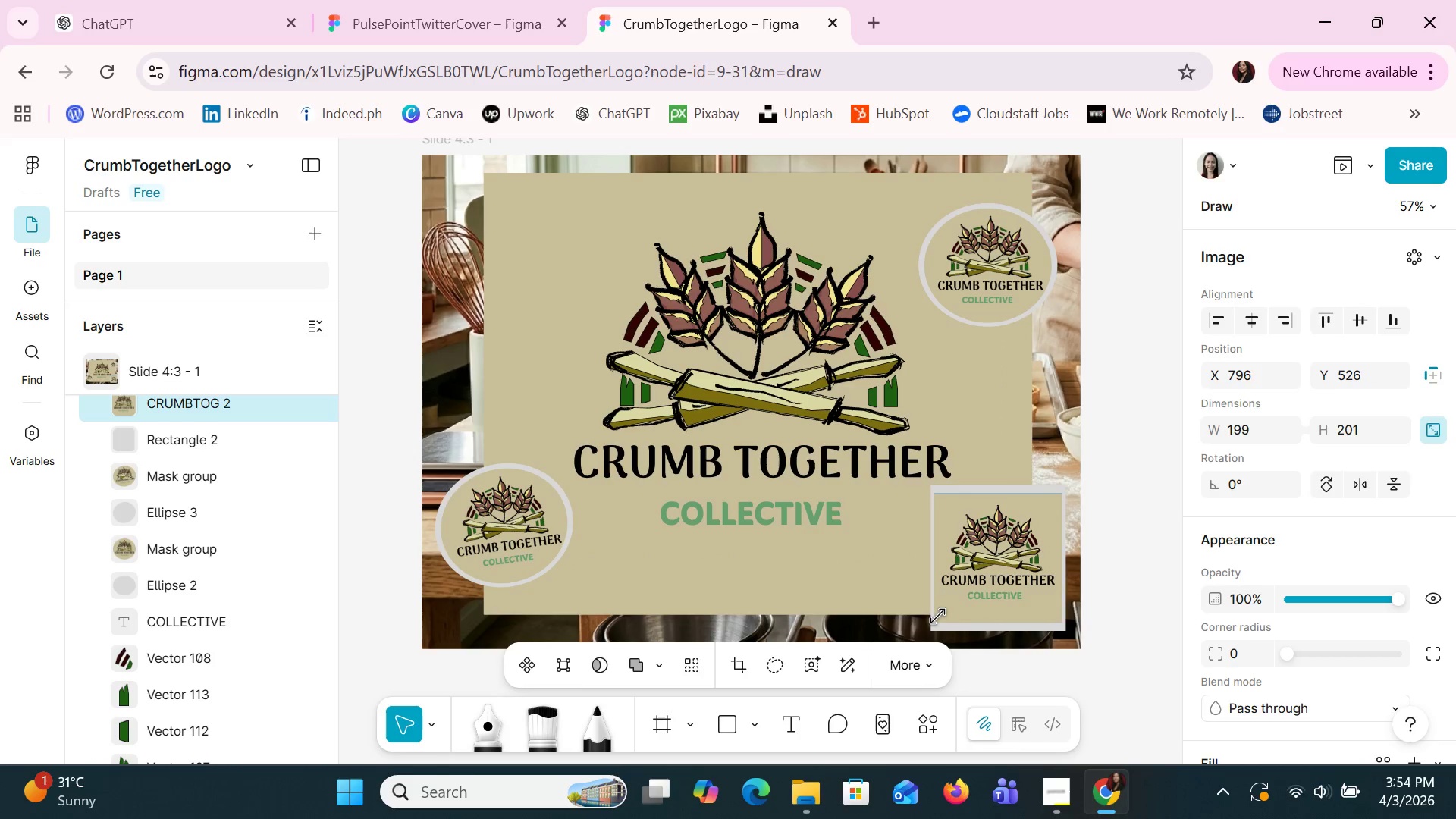 
key(ArrowLeft)
 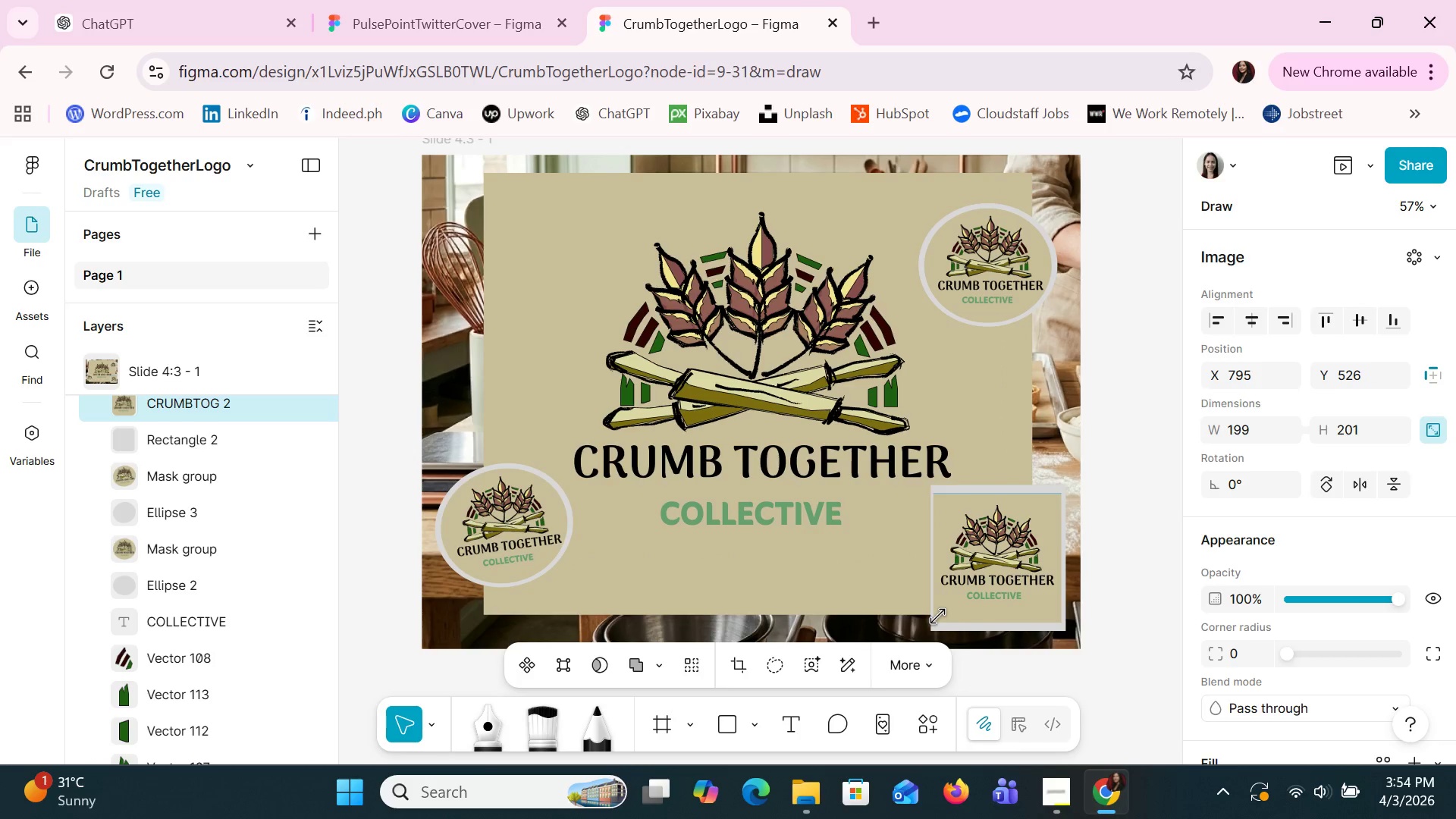 
key(ArrowRight)
 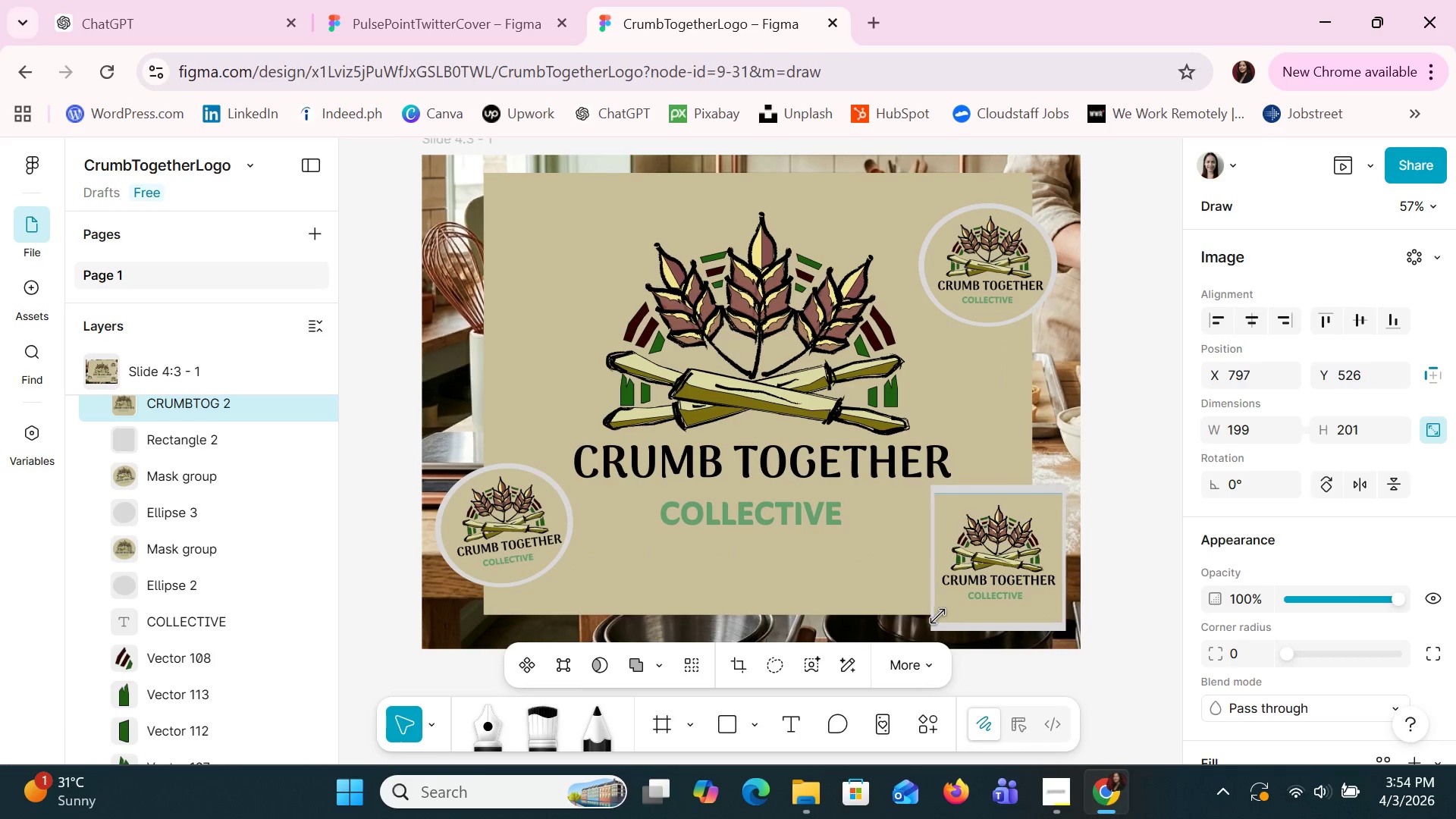 
key(ArrowRight)
 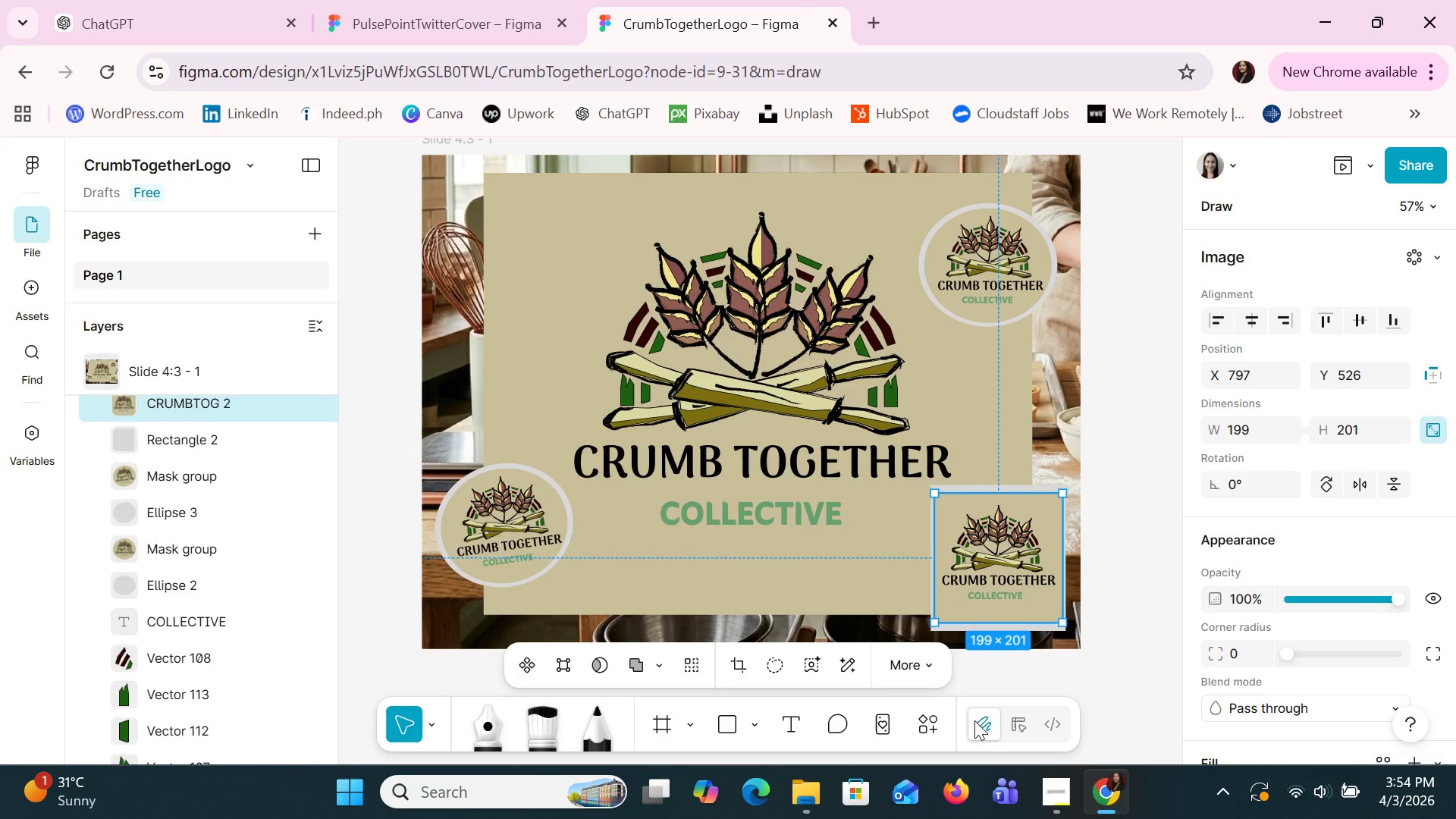 
left_click([1107, 603])
 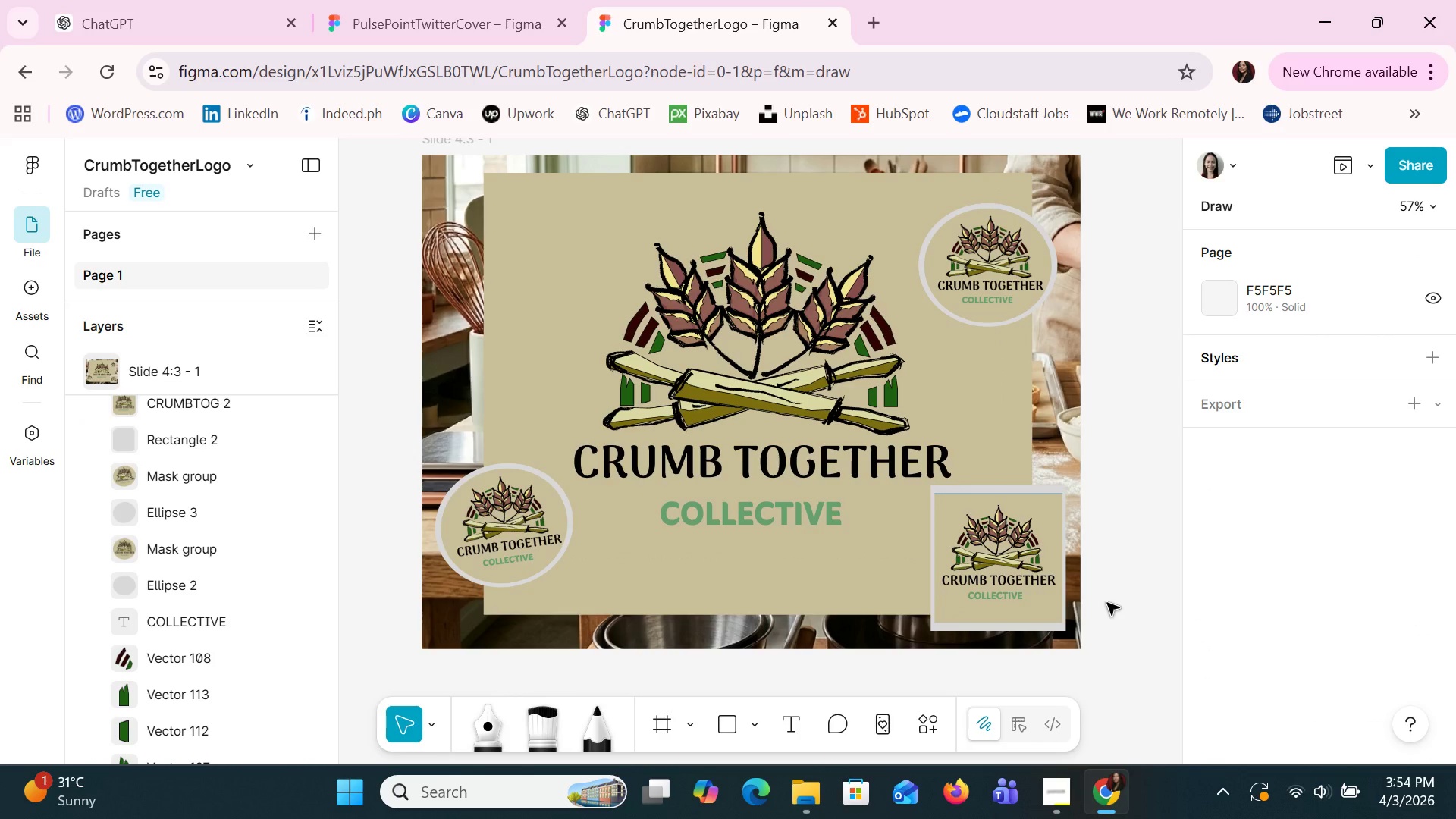 
hold_key(key=ControlLeft, duration=1.5)
scroll: coordinate [1107, 603], scroll_direction: up, amount: 6.0
 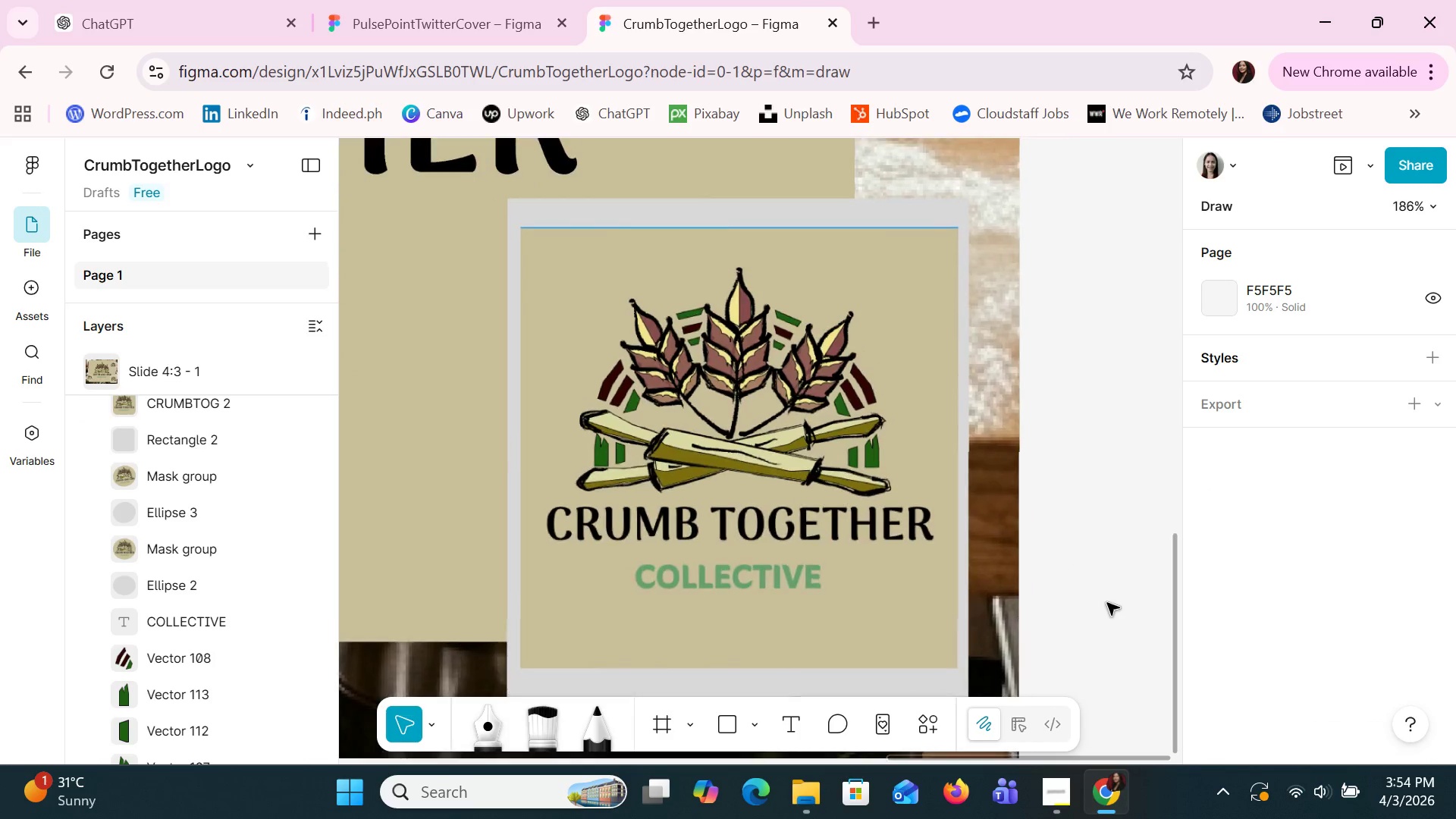 
hold_key(key=ControlLeft, duration=1.51)
hold_key(key=ControlLeft, duration=1.5)
scroll: coordinate [1107, 603], scroll_direction: down, amount: 13.0
 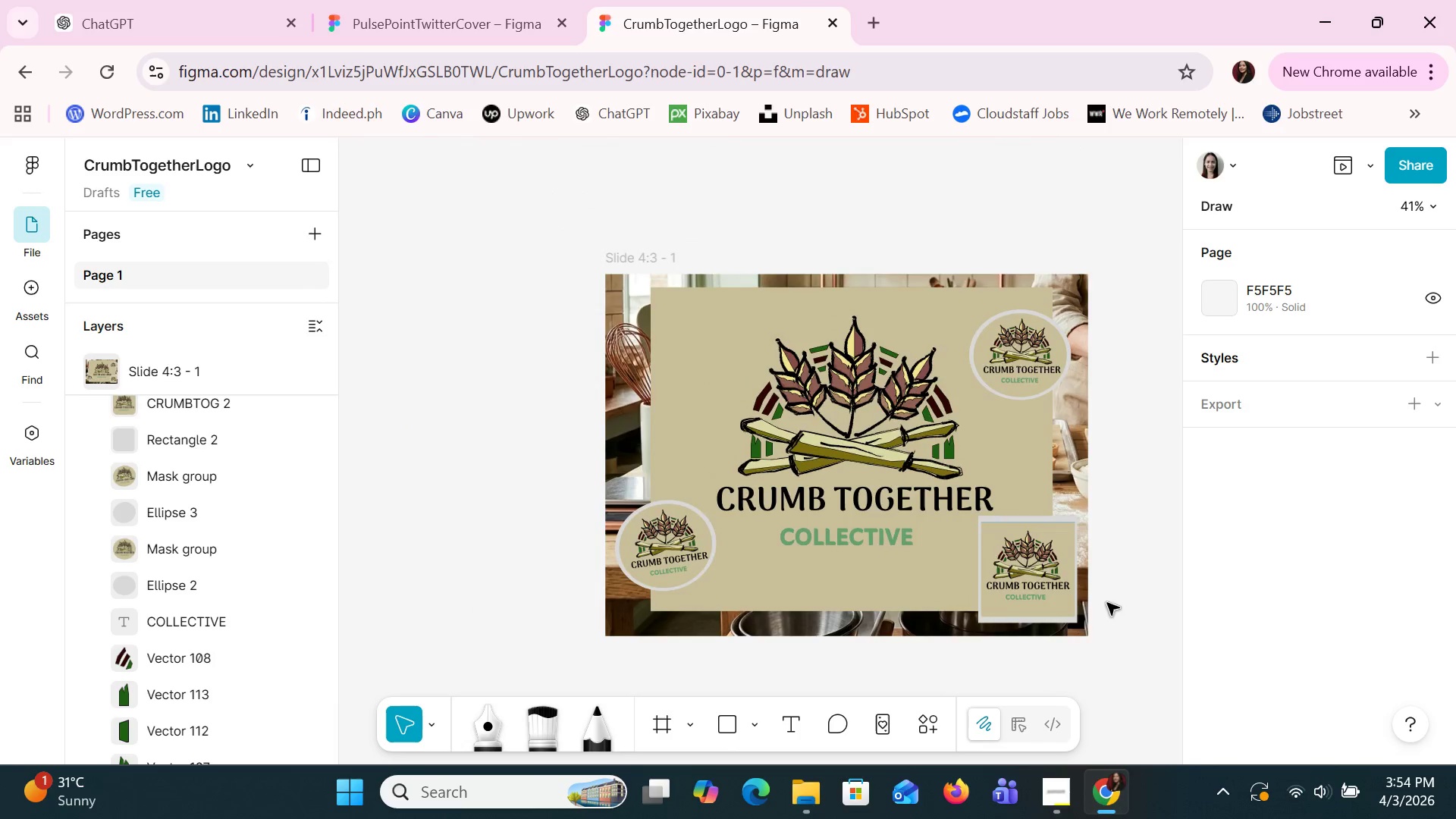 
hold_key(key=ControlLeft, duration=0.91)
scroll: coordinate [1107, 603], scroll_direction: up, amount: 1.0
 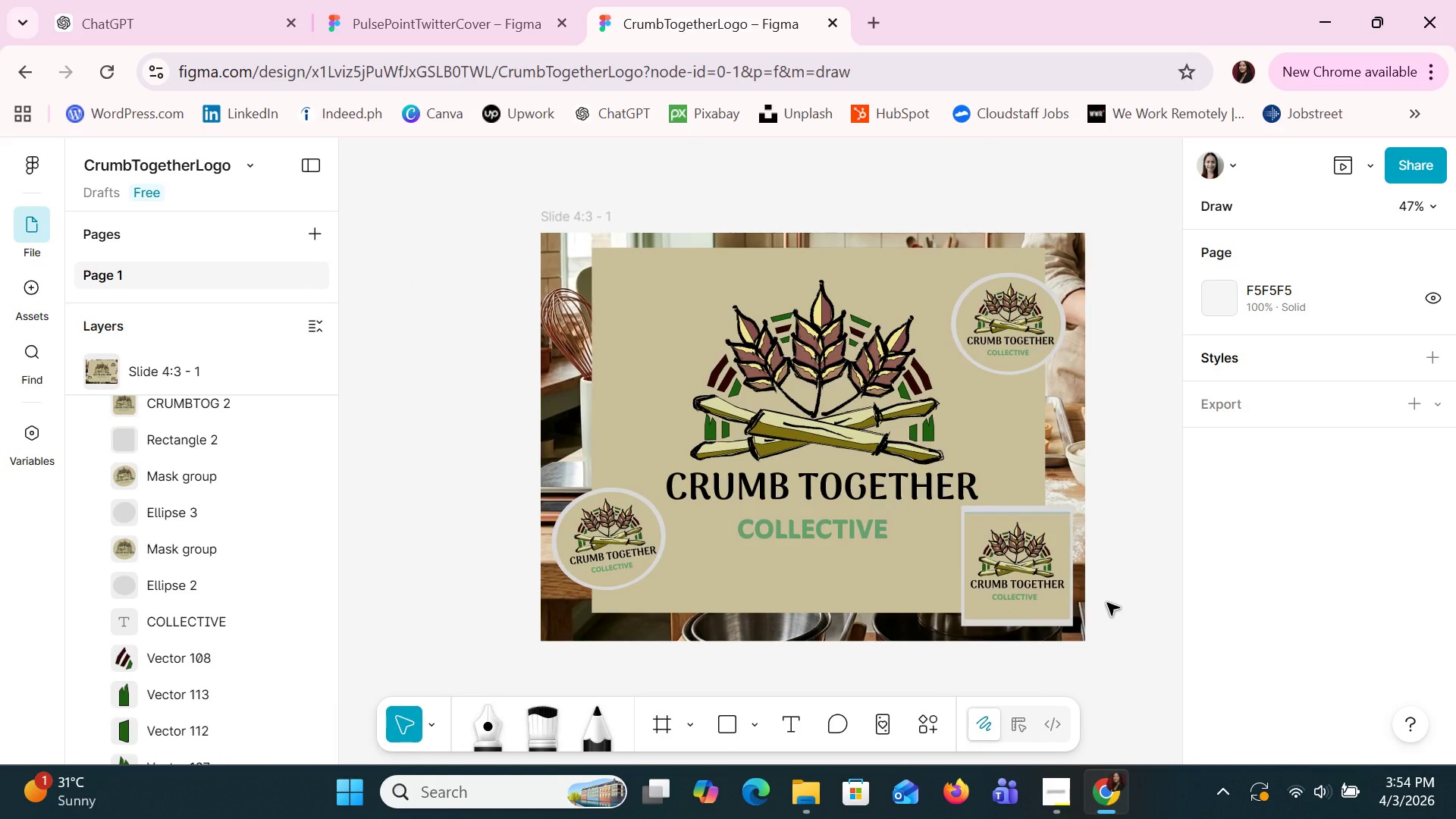 
left_click([1126, 544])
 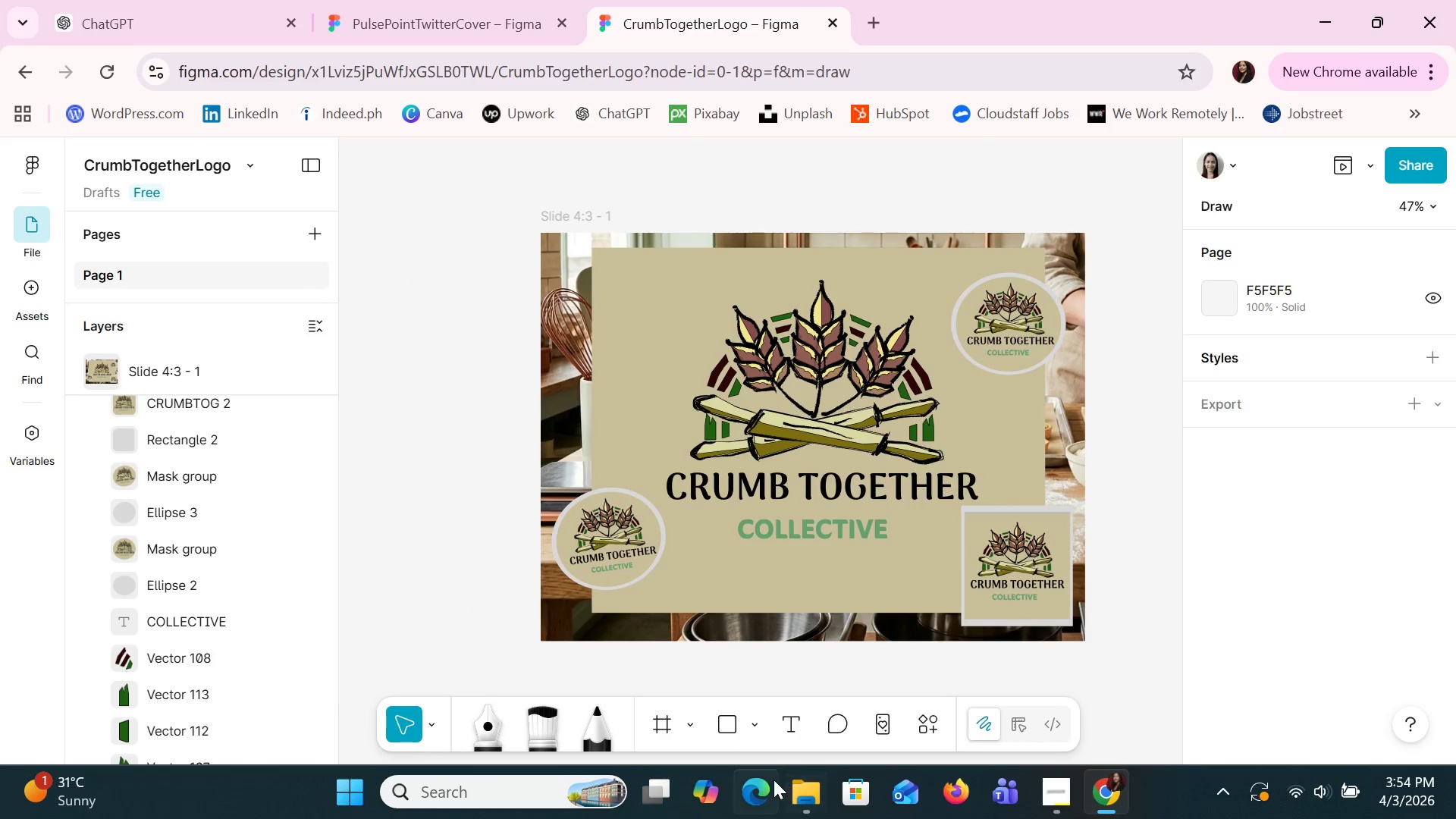 
left_click([800, 800])
 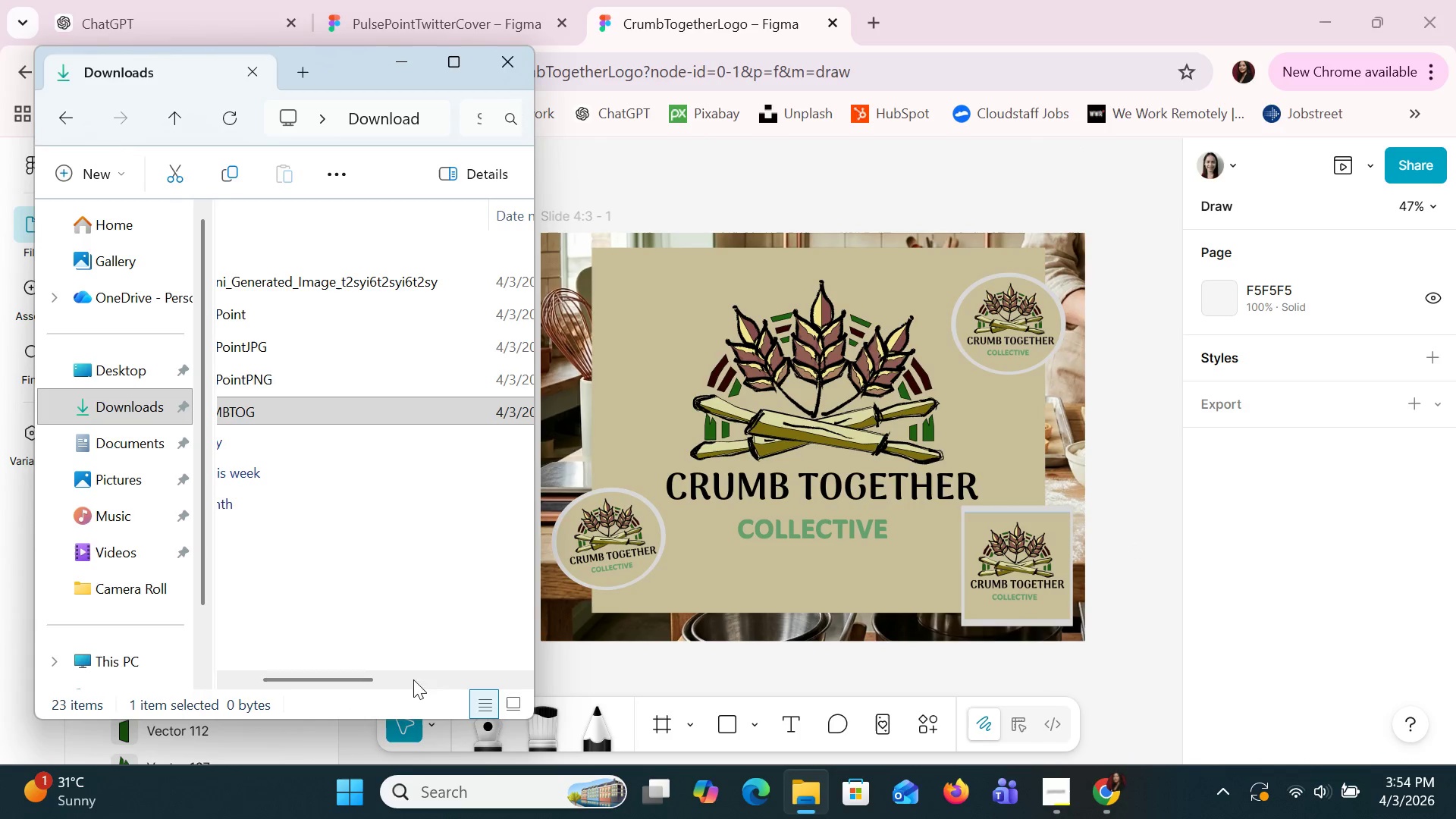 
left_click_drag(start_coordinate=[370, 675], to_coordinate=[271, 680])
 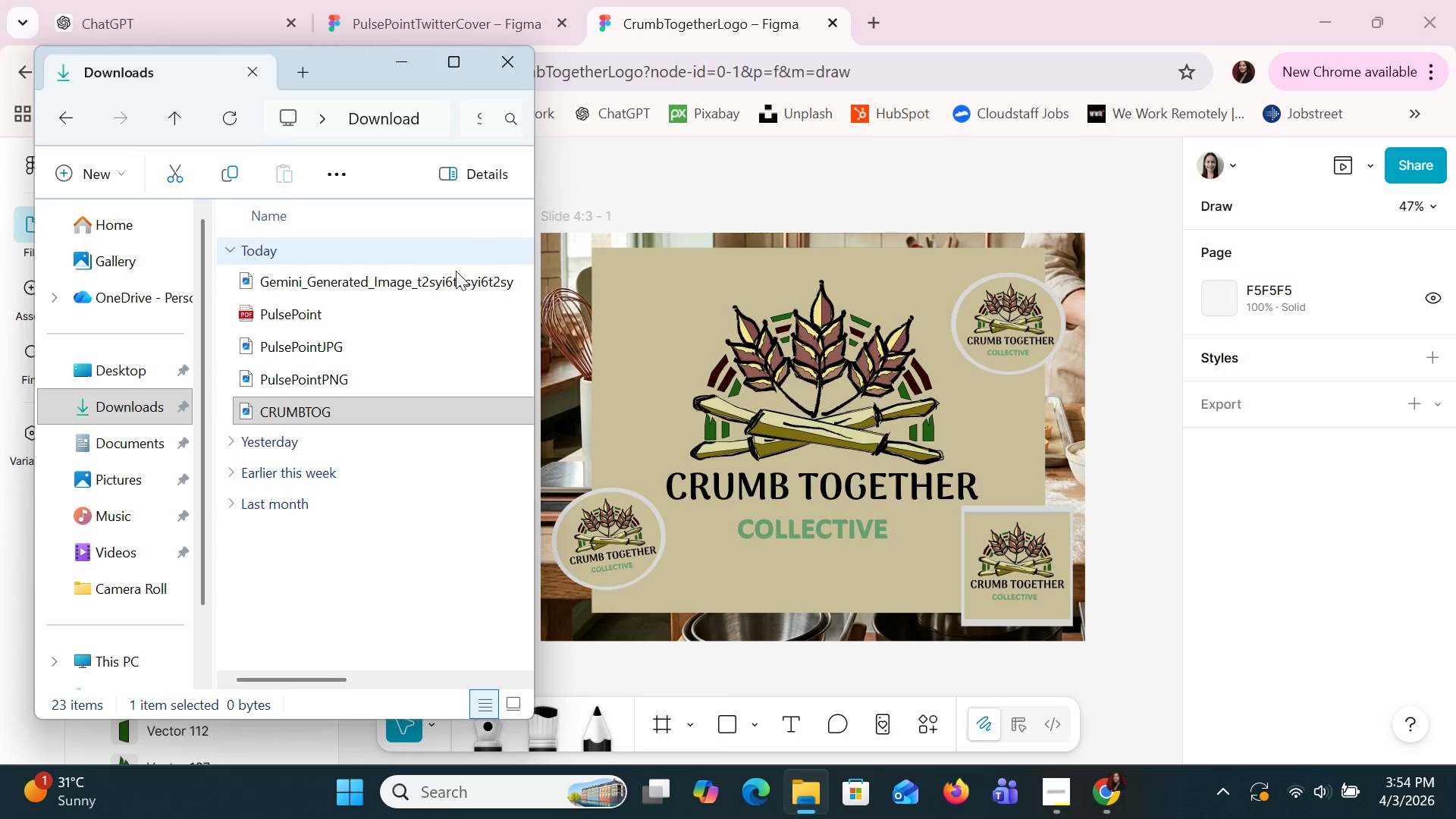 
double_click([439, 279])
 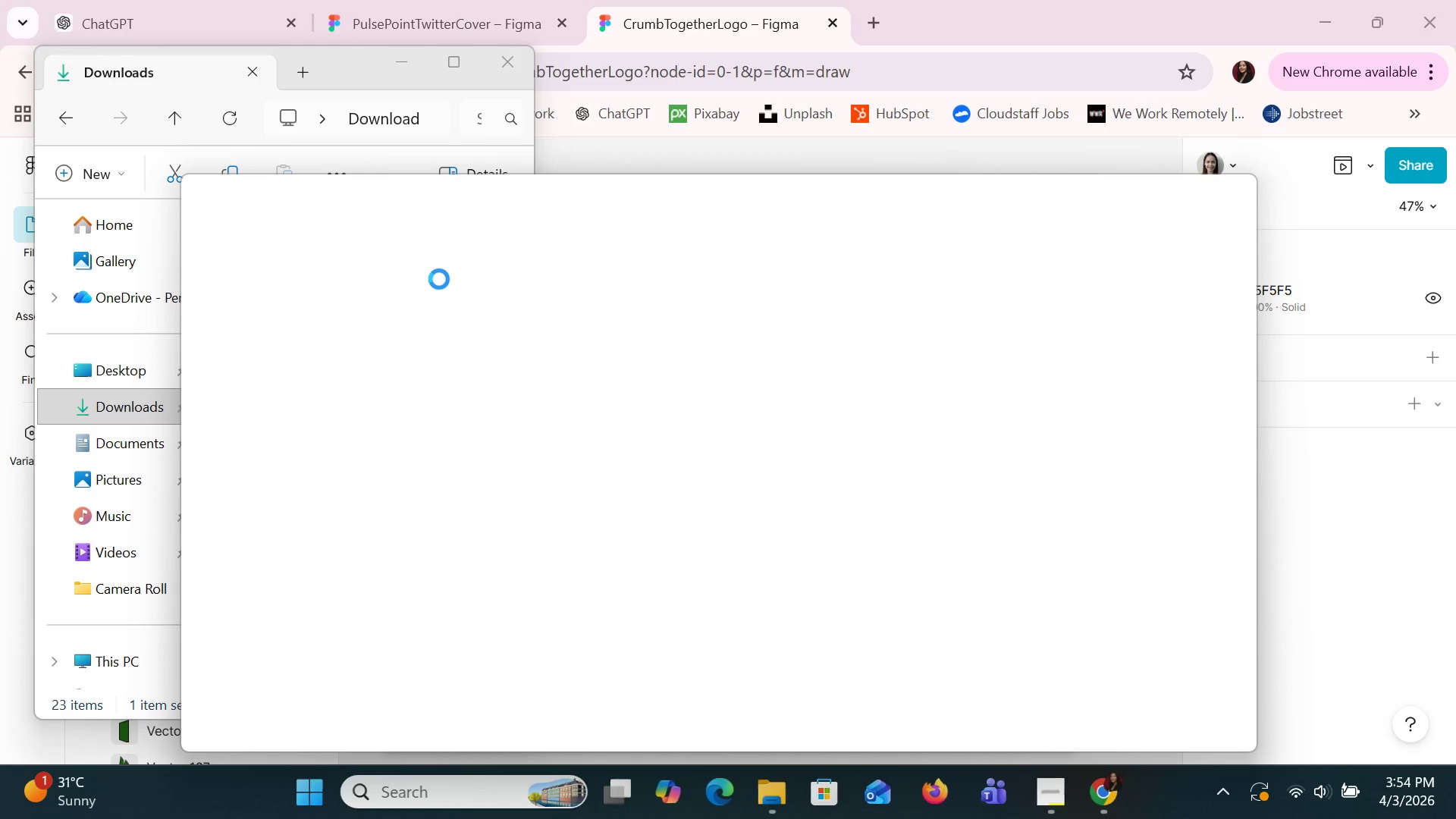 
mouse_move([526, 240])
 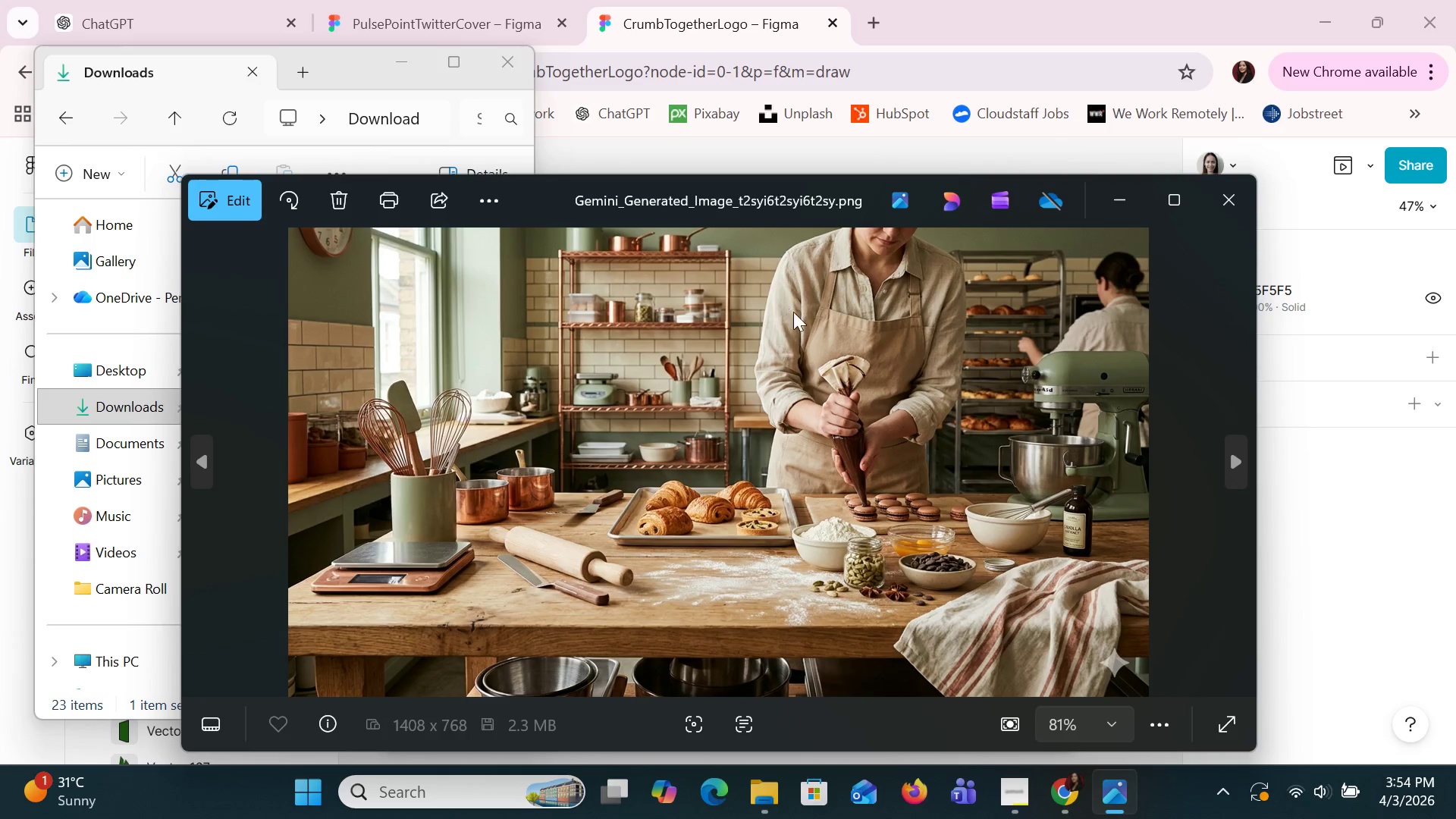 
scroll: coordinate [795, 314], scroll_direction: up, amount: 3.0
 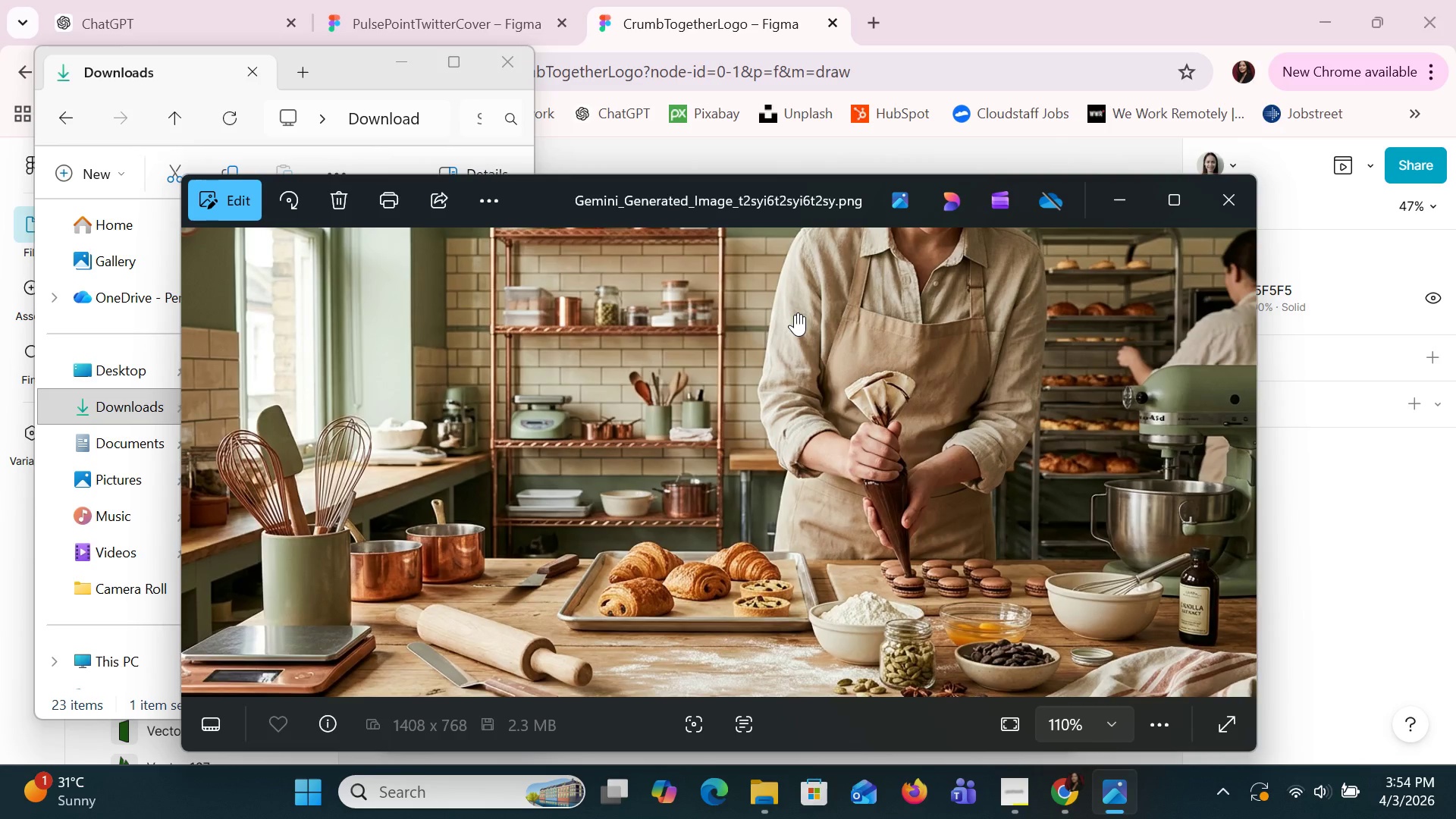 
scroll: coordinate [795, 314], scroll_direction: down, amount: 9.0
 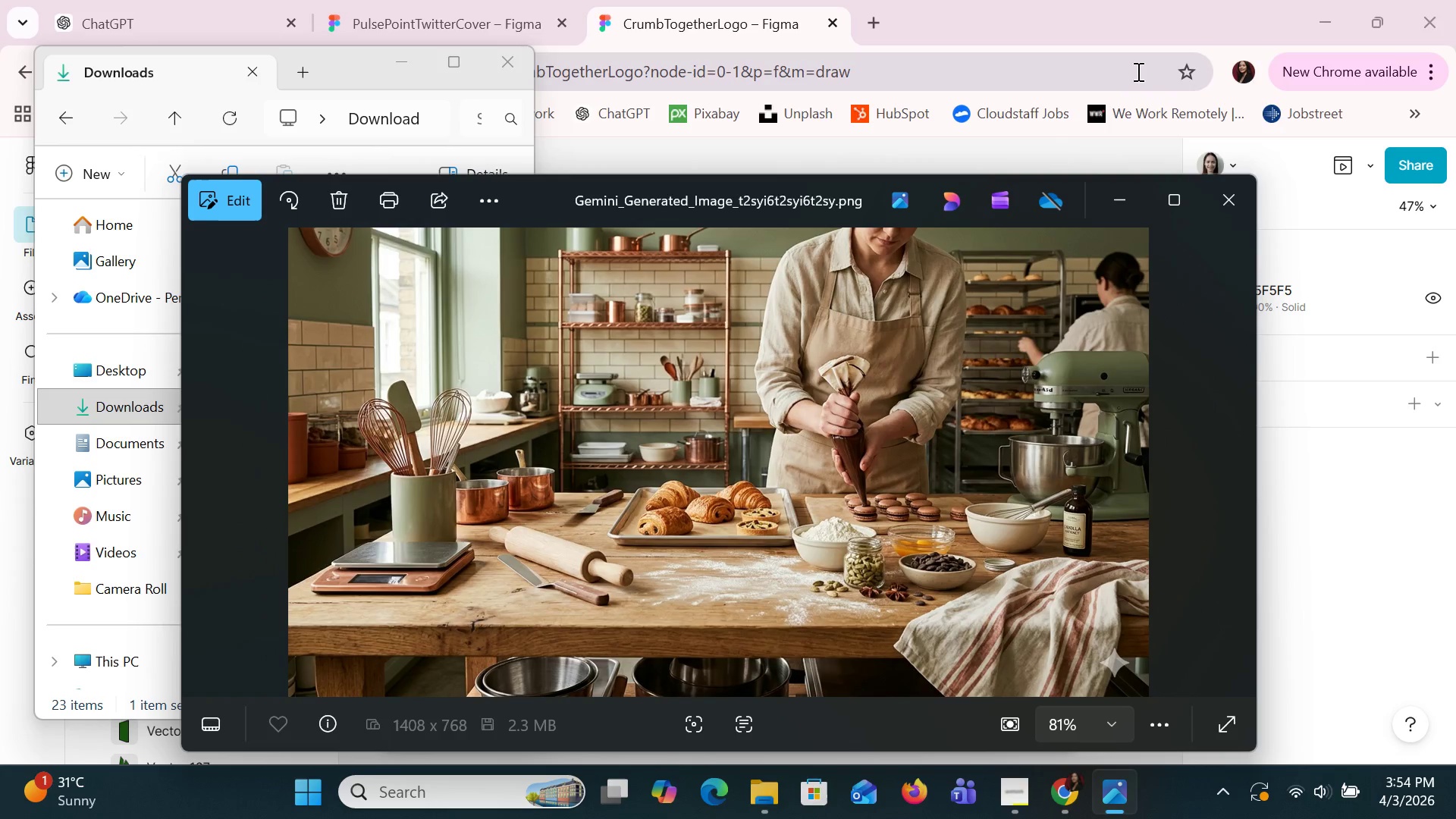 
left_click([1217, 199])
 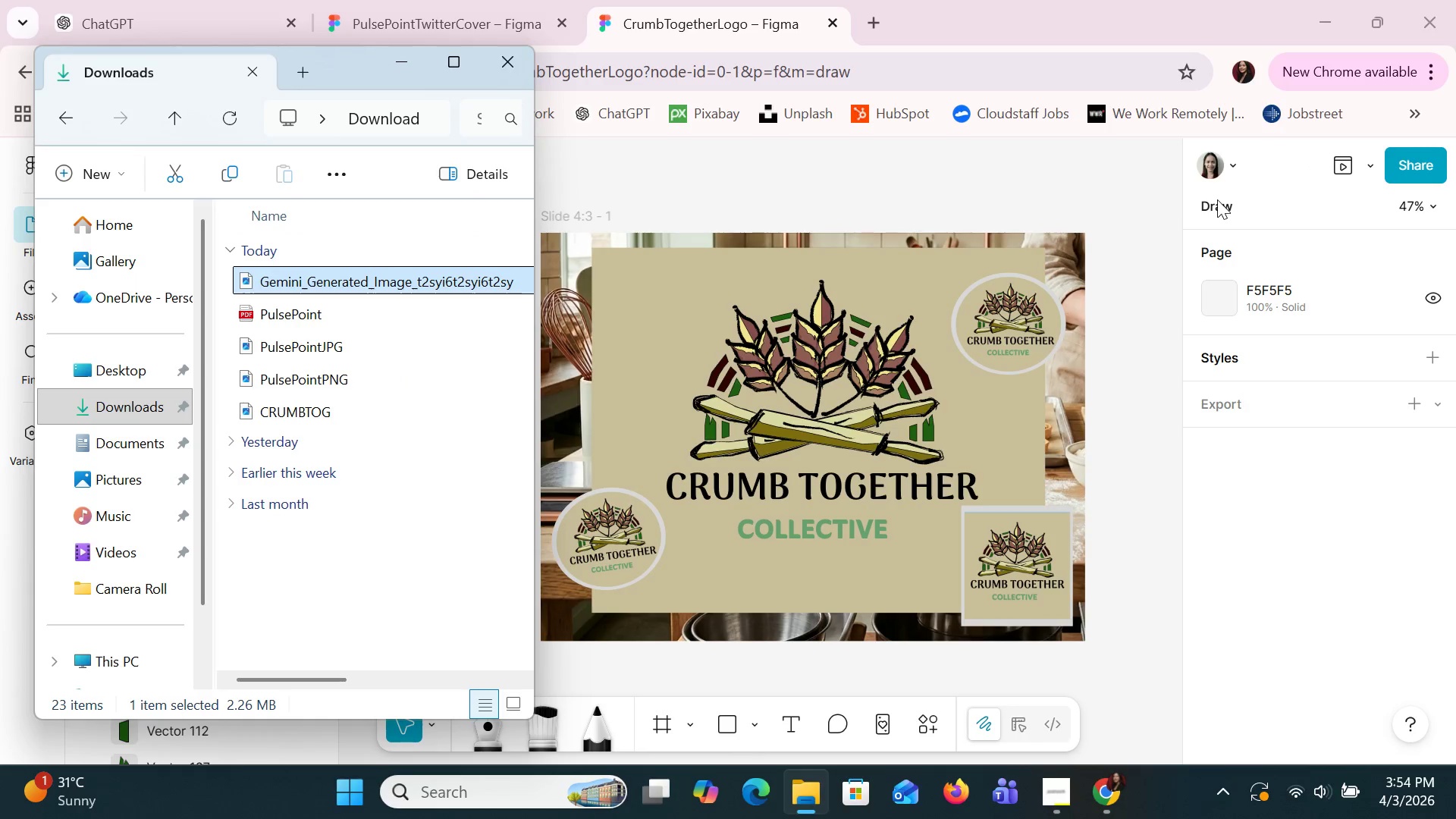 
key(Alt+AltLeft)
 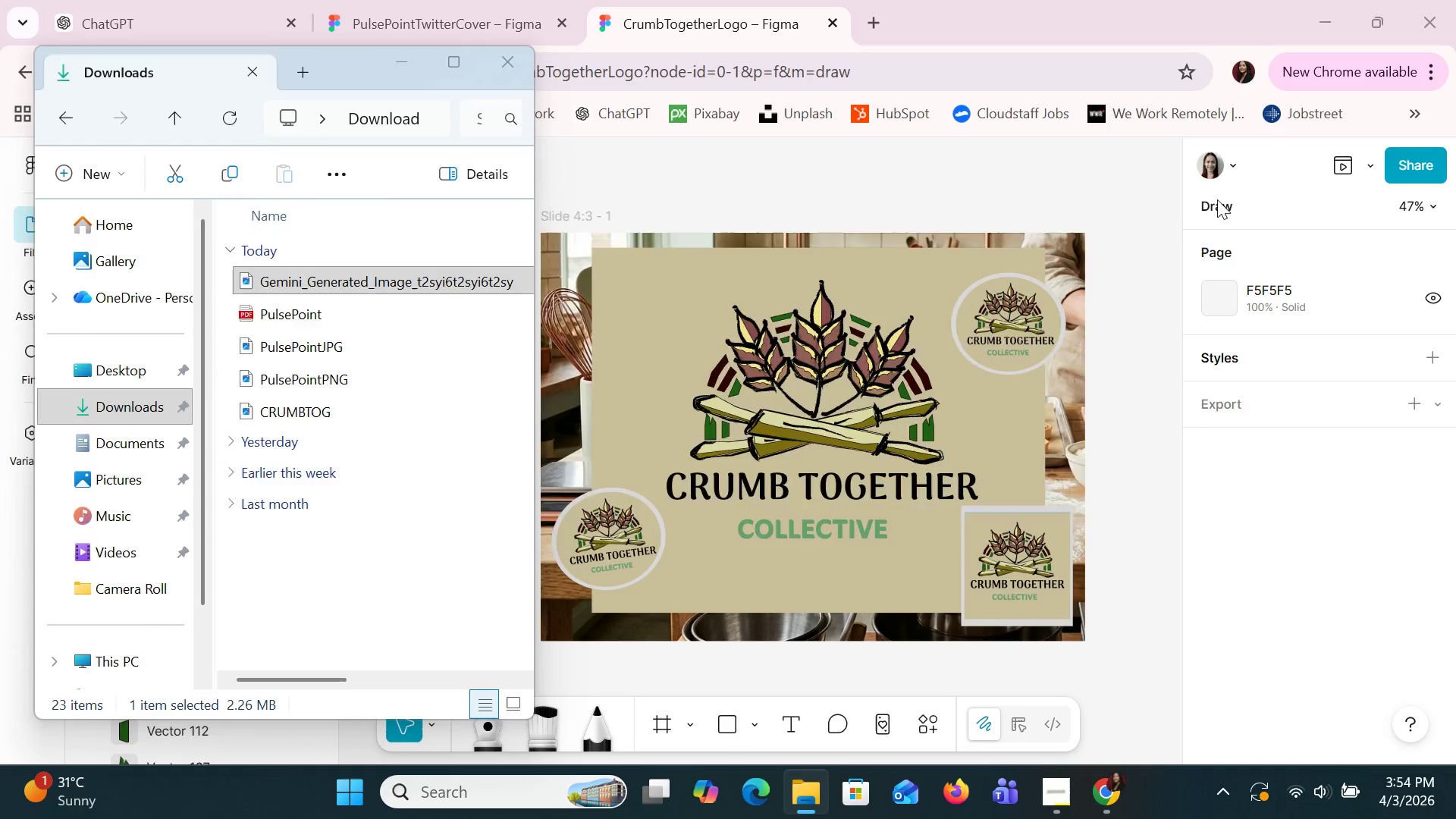 
key(Alt+Tab)
 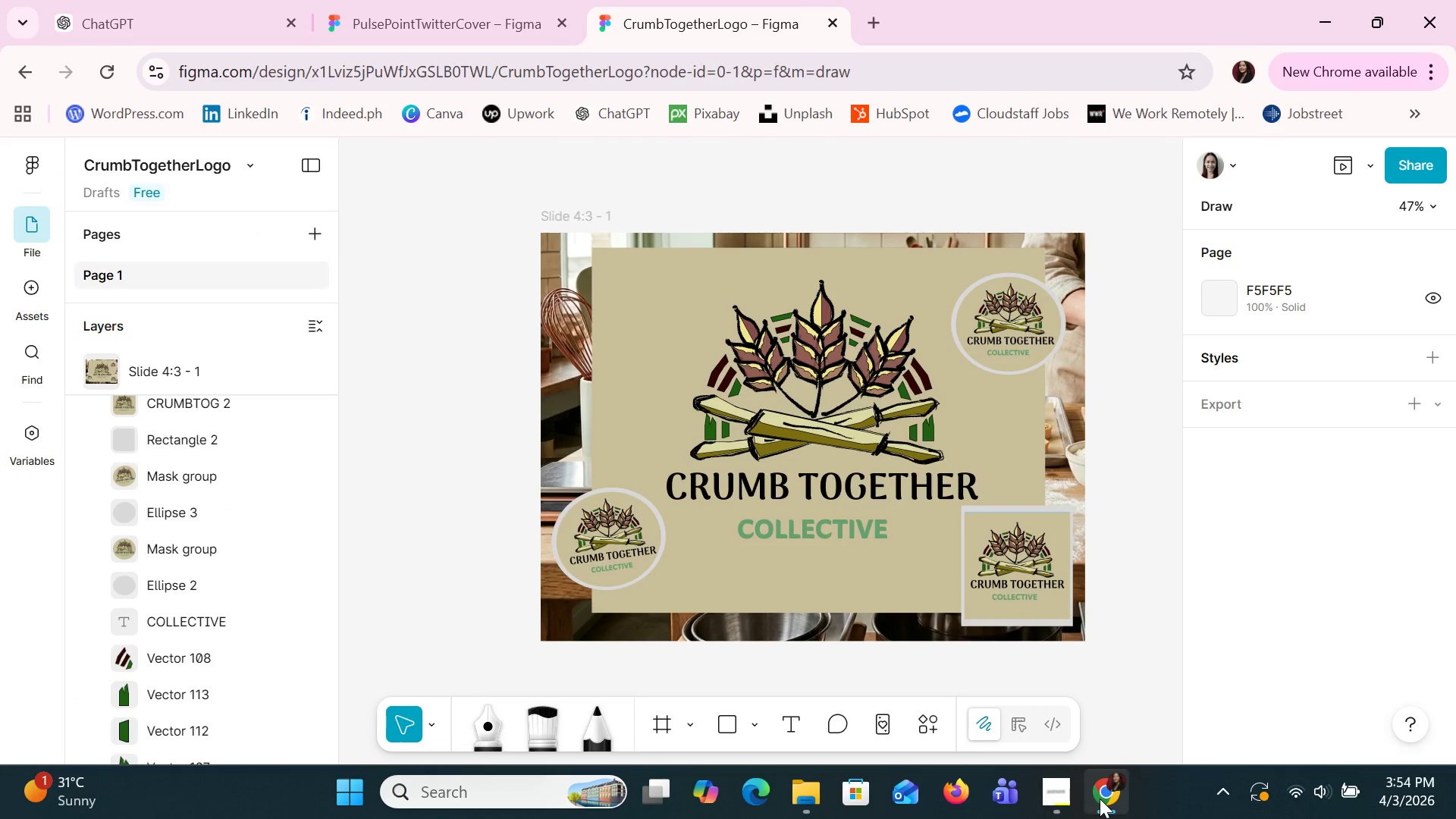 
left_click([1073, 796])